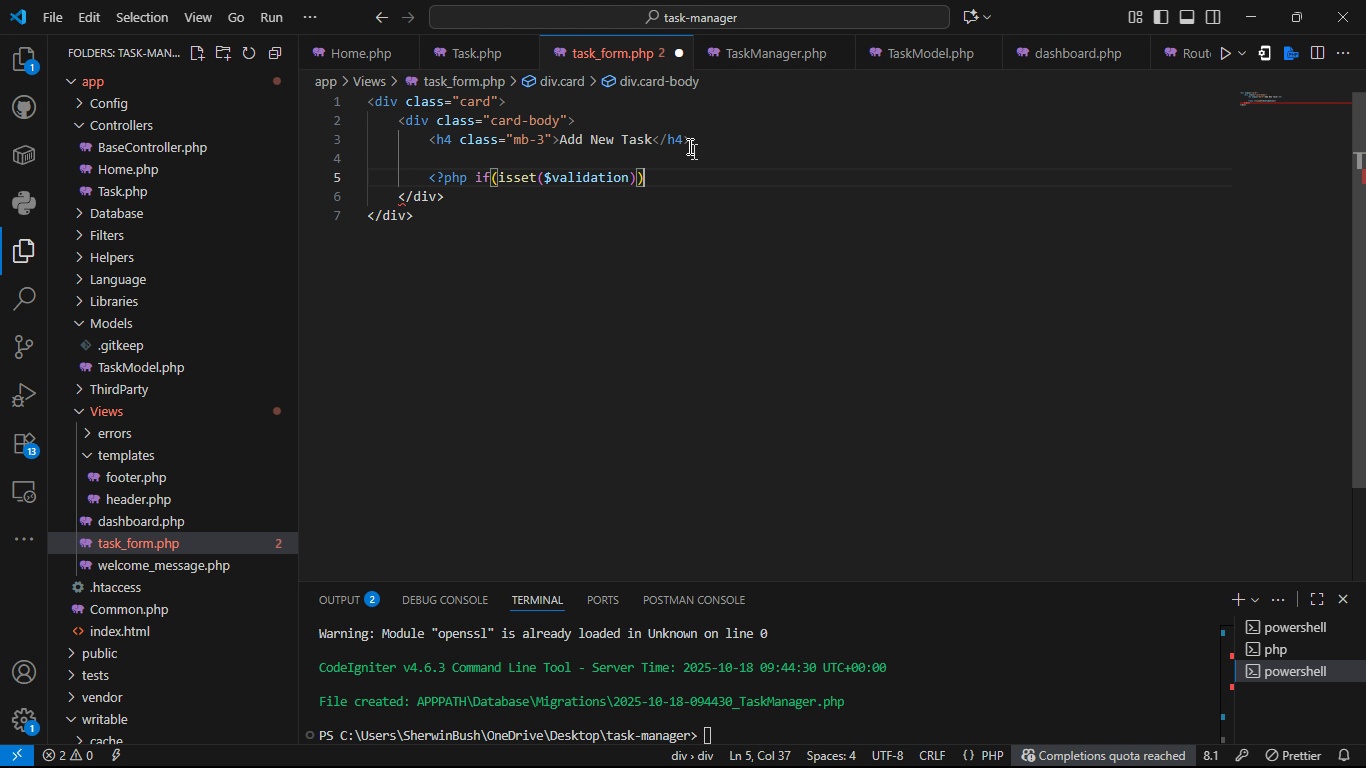 
key(Shift+Semicolon)
 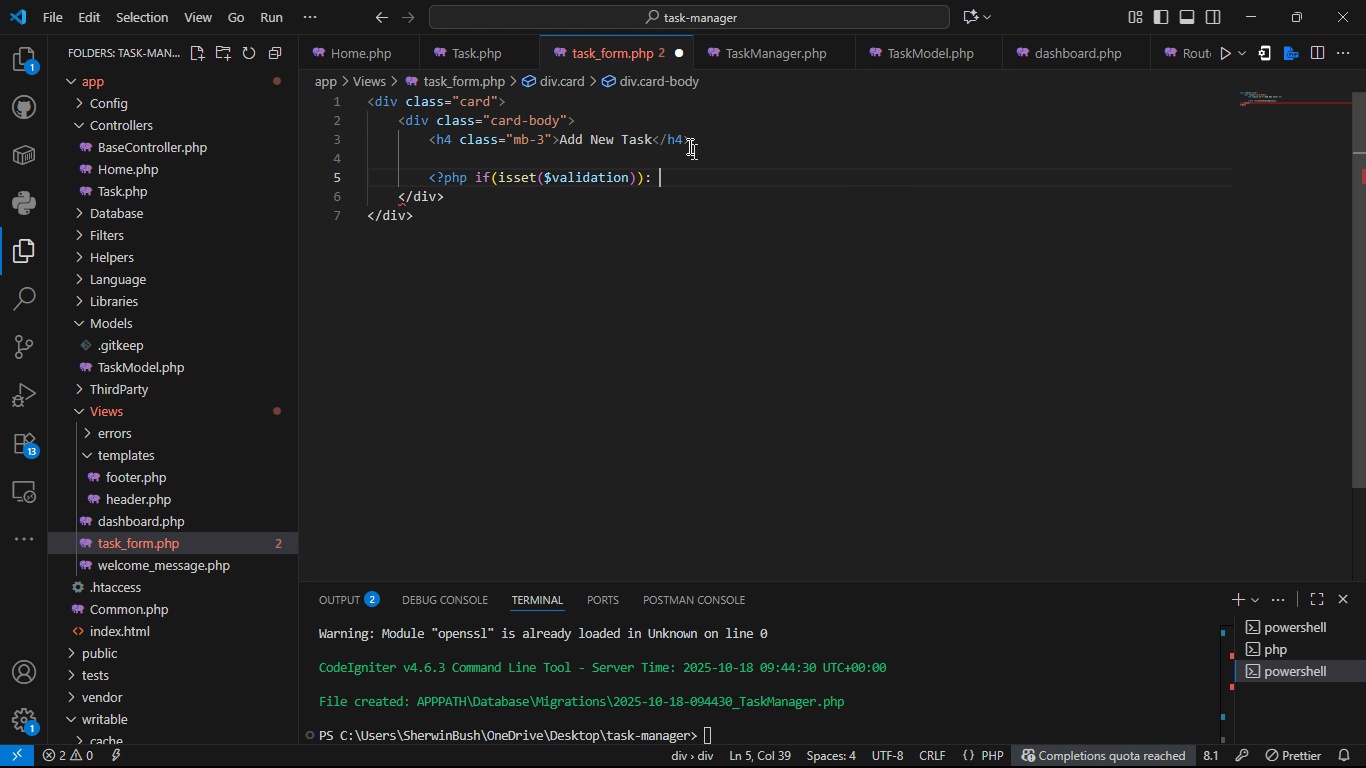 
key(Space)
 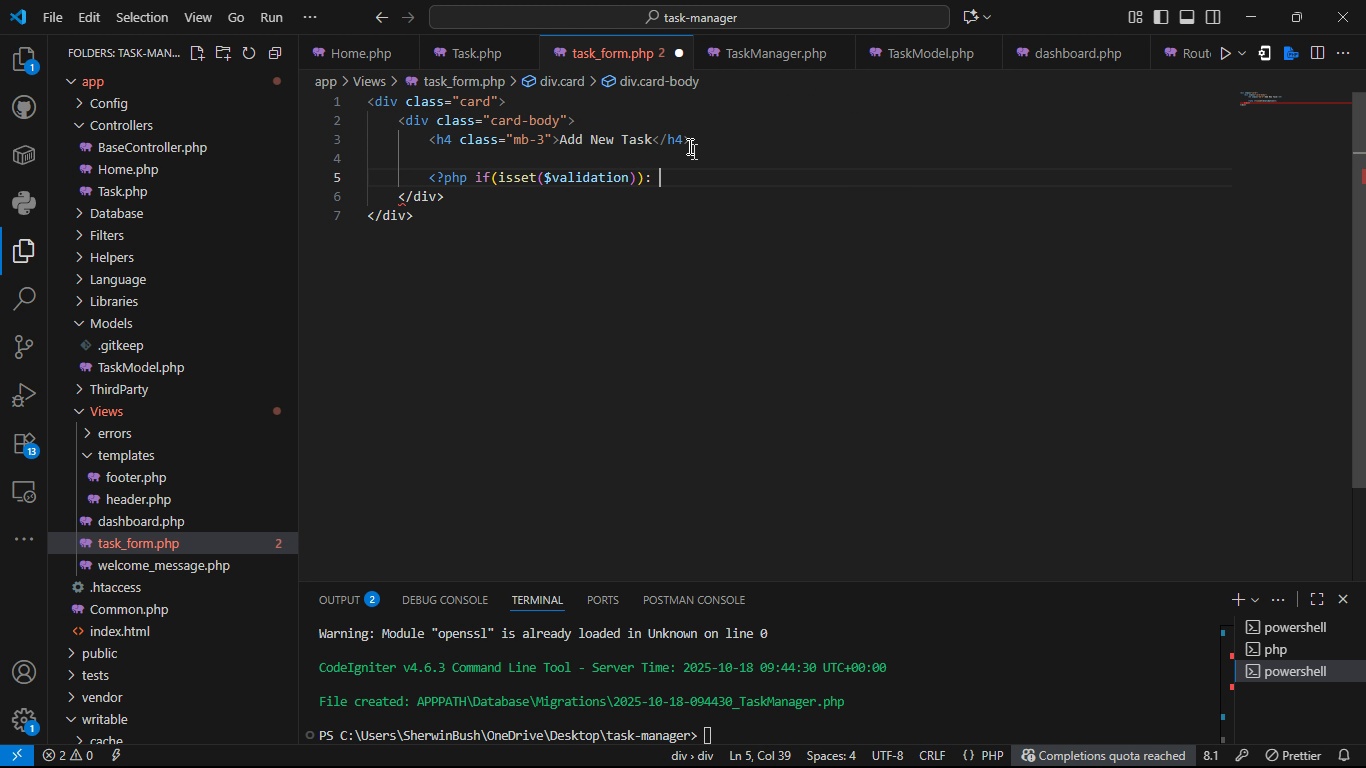 
key(Shift+Slash)
 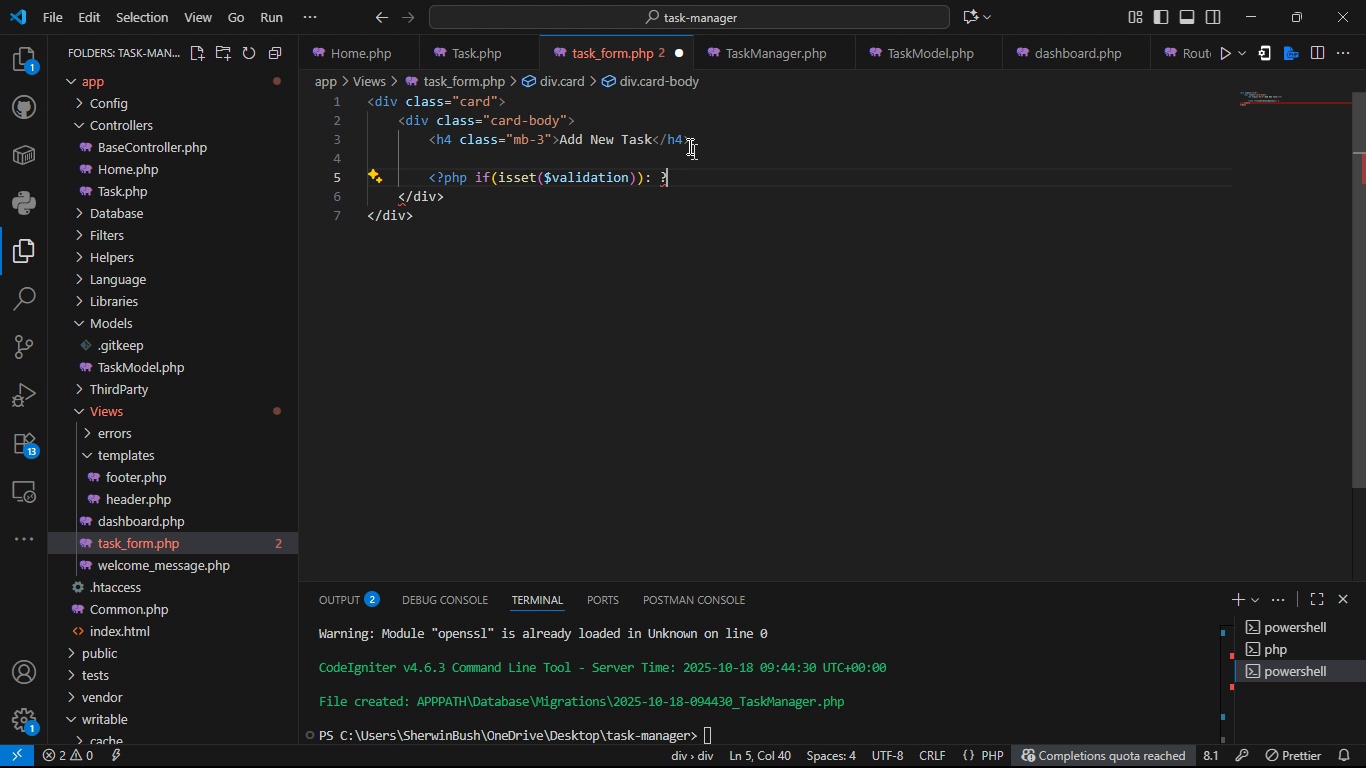 
key(Shift+Period)
 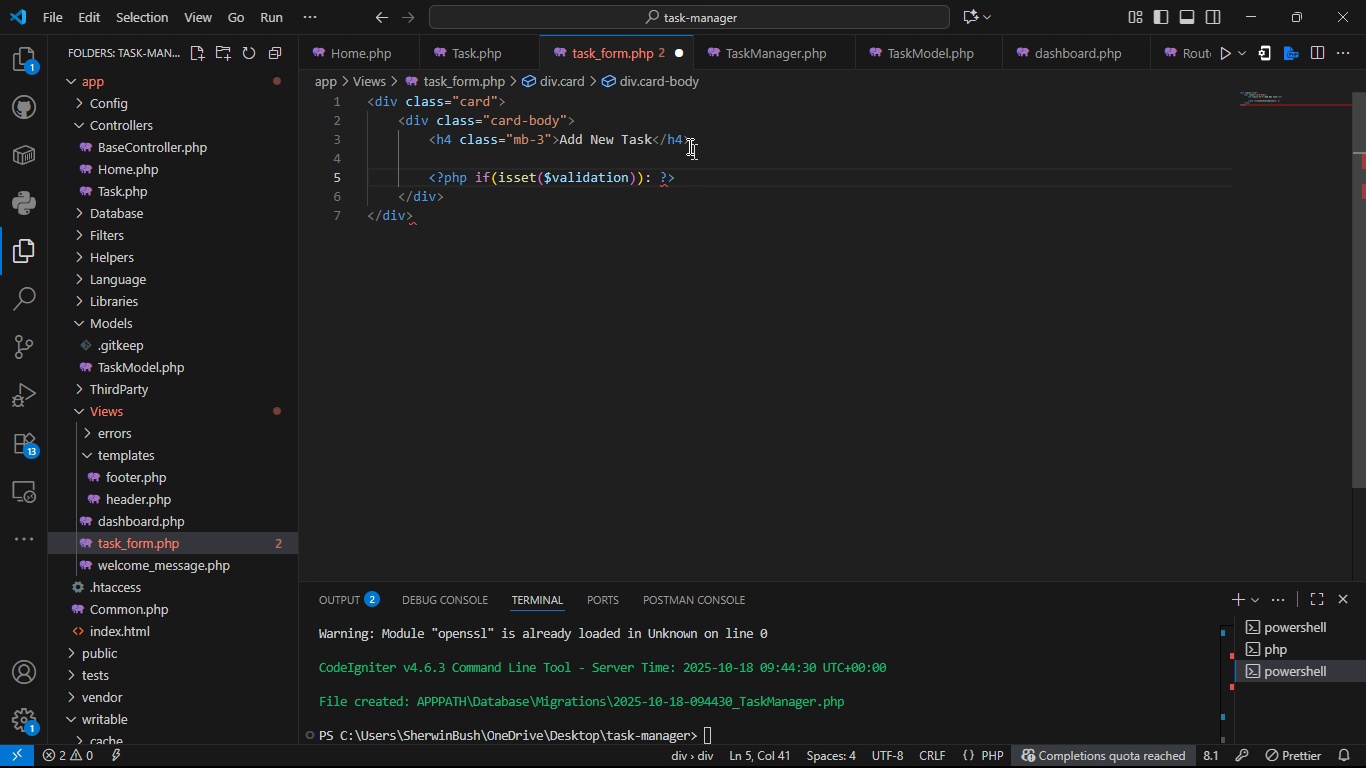 
key(Enter)
 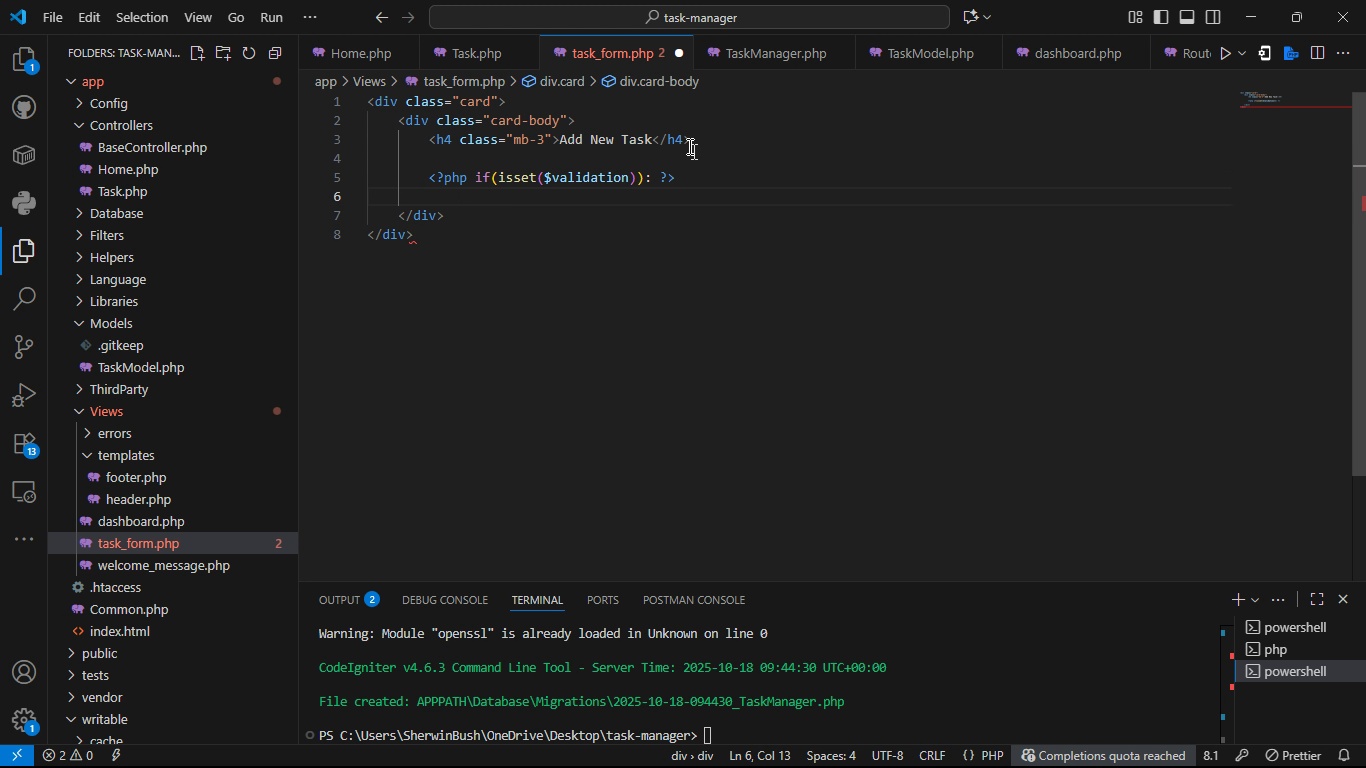 
type(<div>)
 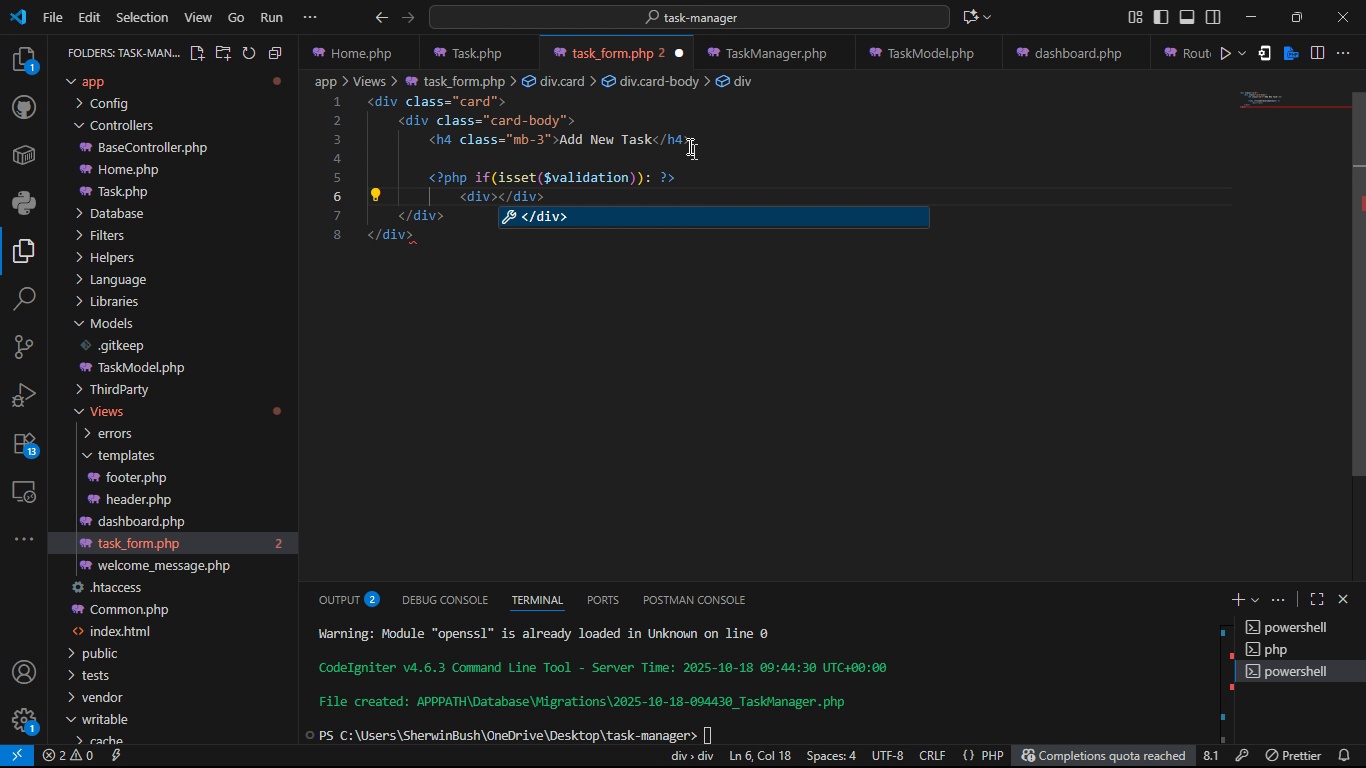 
key(ArrowLeft)
 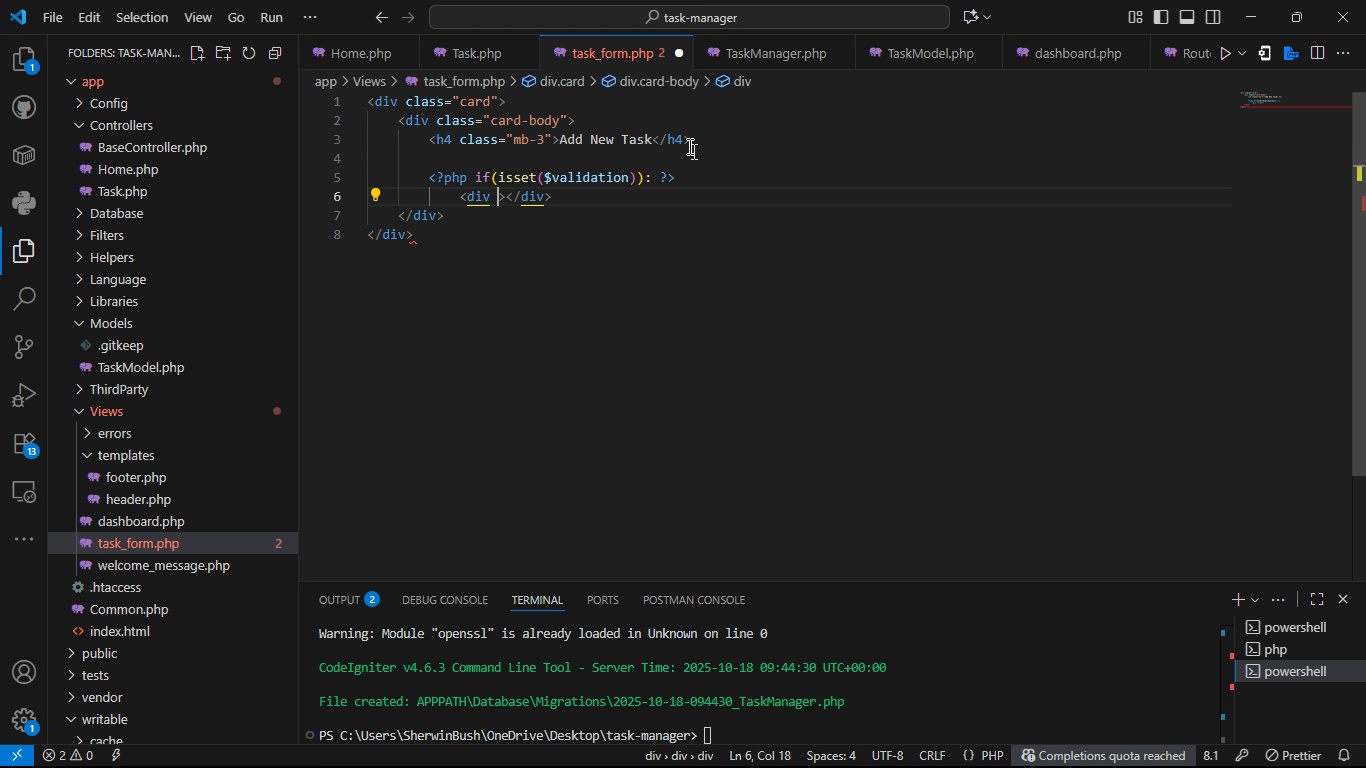 
type( clas=alert -al)
key(Backspace)
key(Backspace)
key(Backspace)
type(alert-fan)
key(Backspace)
key(Backspace)
type(danger)
key(Backspace)
key(Backspace)
key(Backspace)
key(Backspace)
key(Backspace)
key(Backspace)
key(Backspace)
type(dangere)
key(Backspace)
 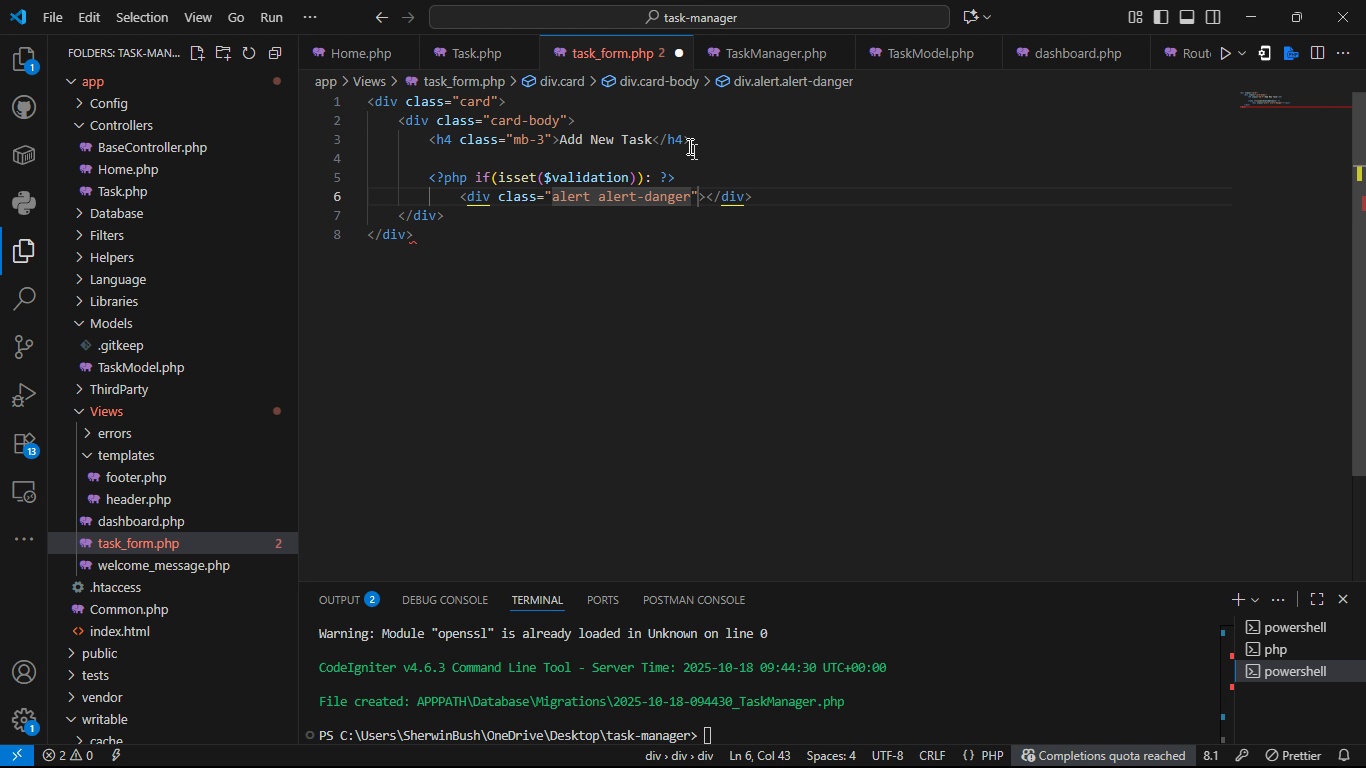 
key(ArrowRight)
 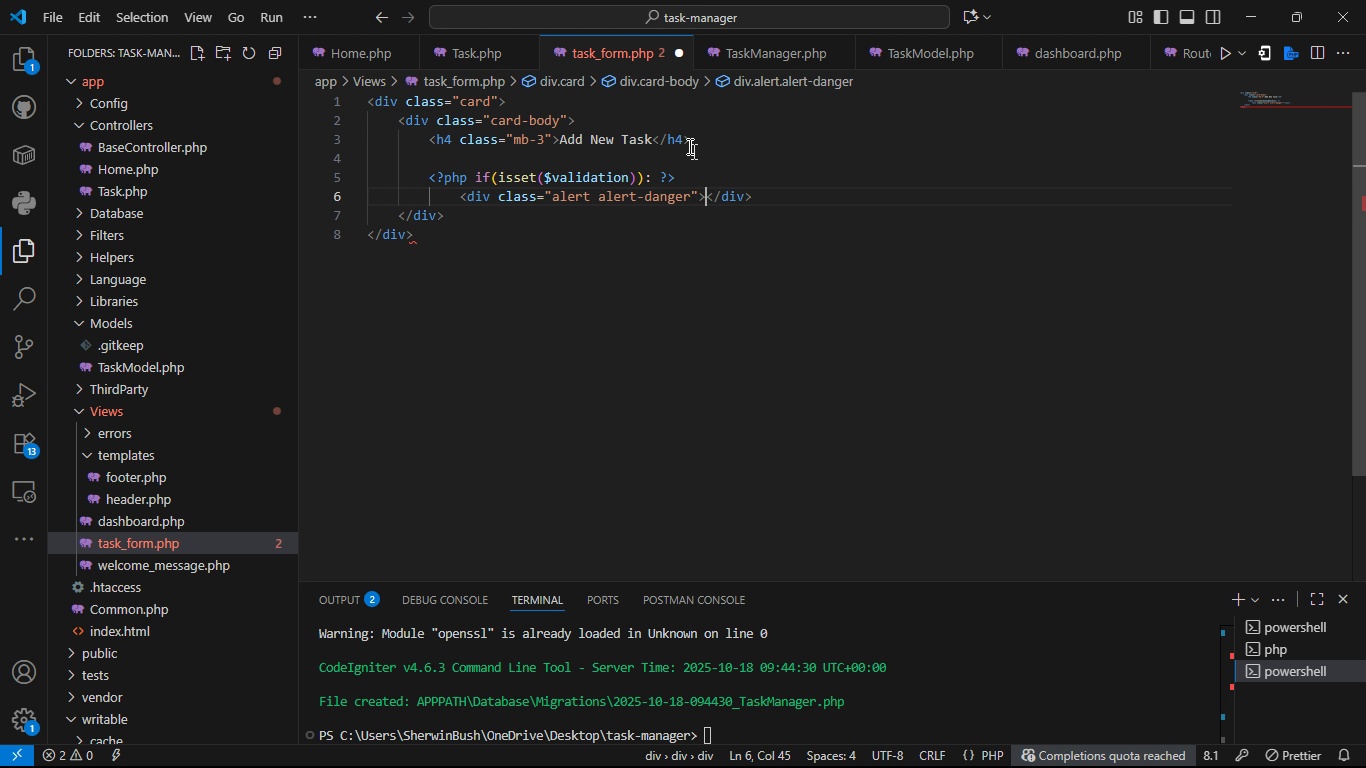 
key(ArrowRight)
 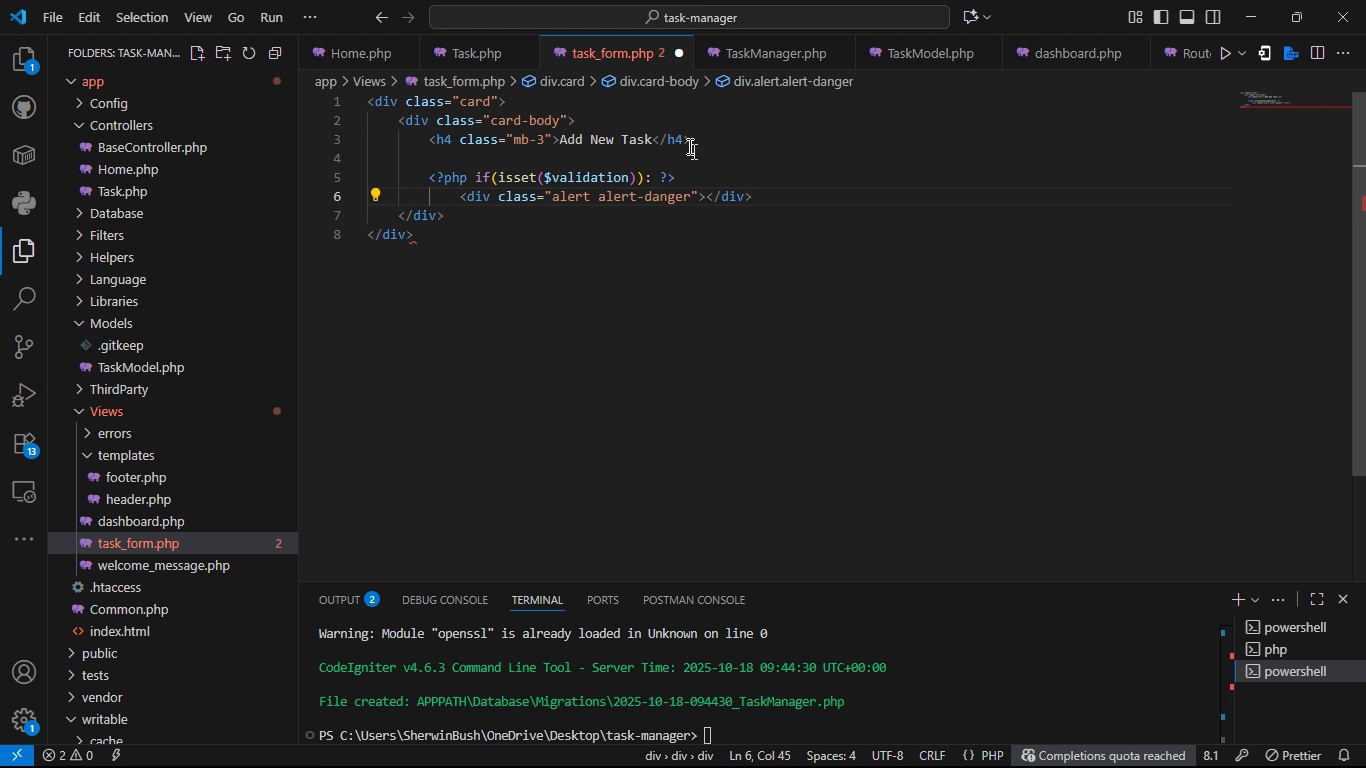 
key(ArrowRight)
 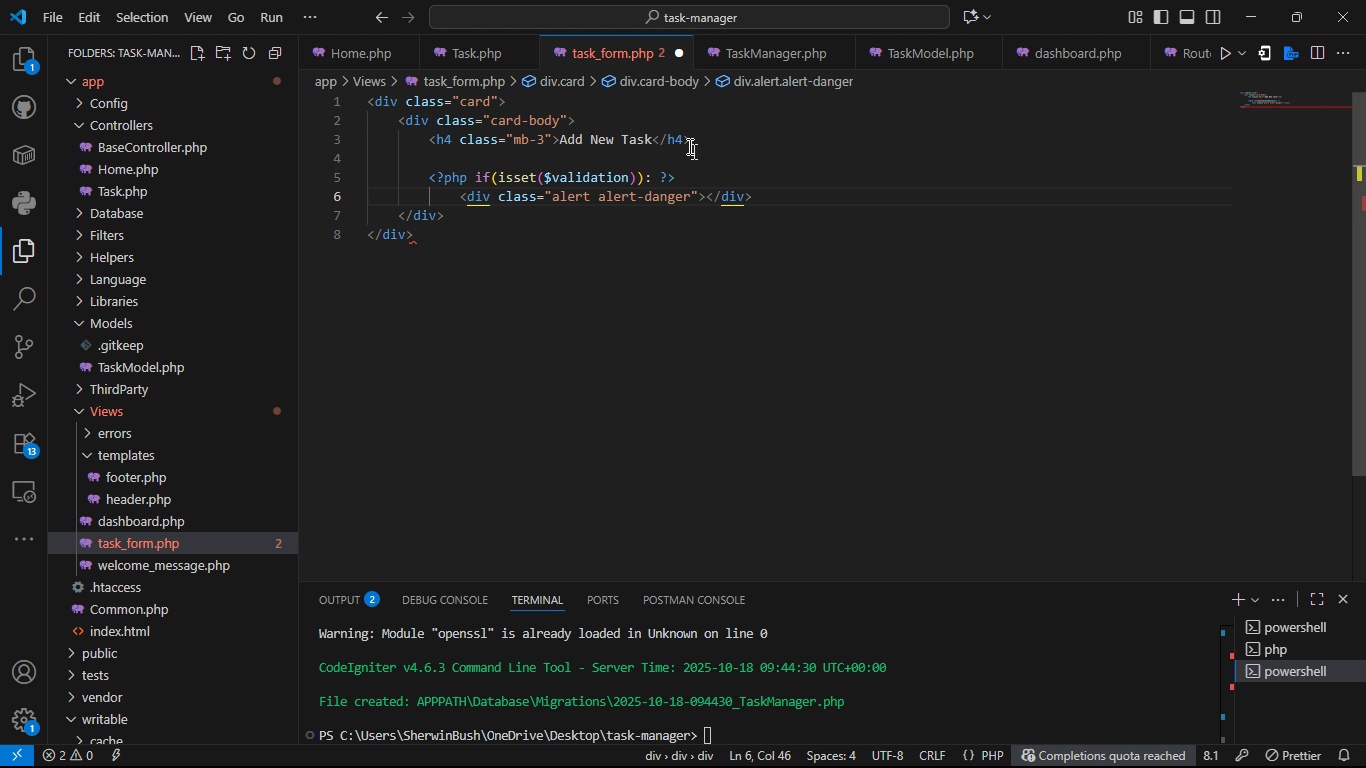 
key(ArrowLeft)
 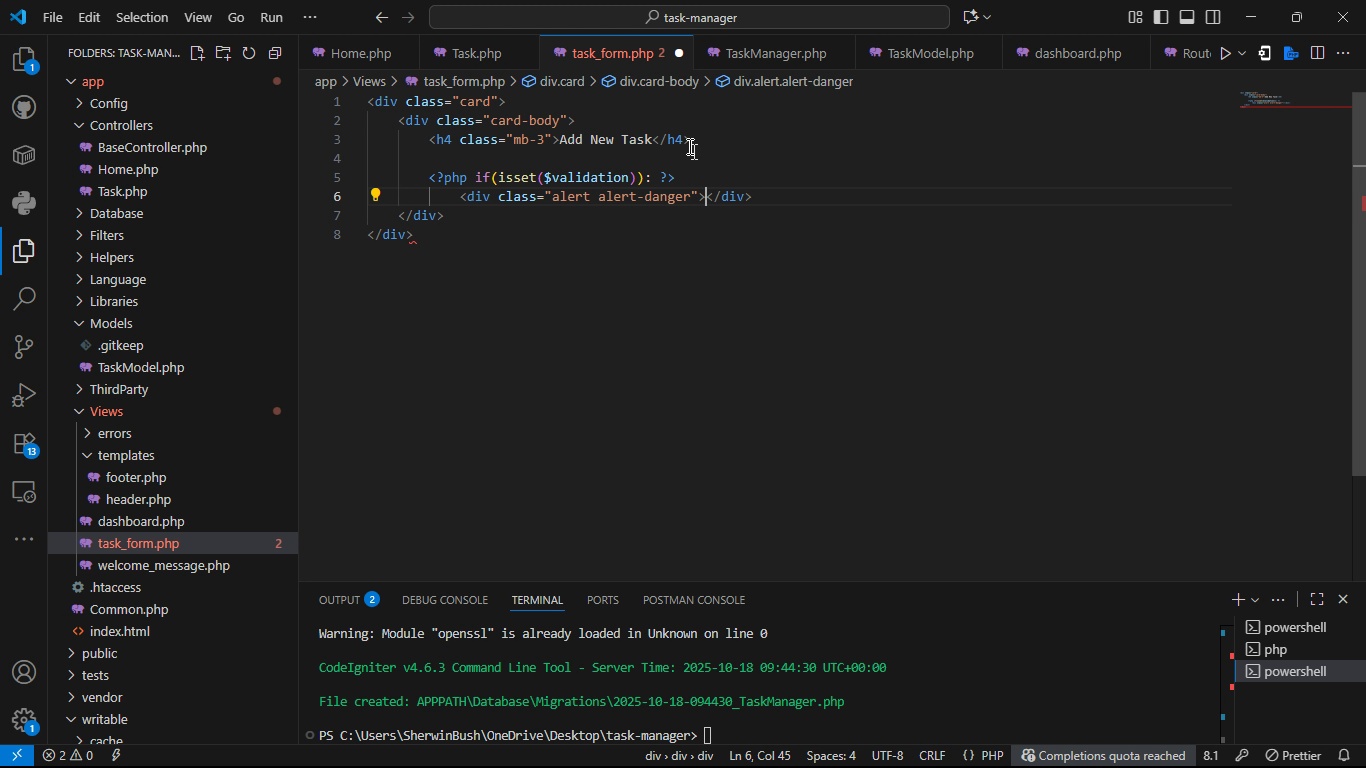 
key(Shift+Comma)
 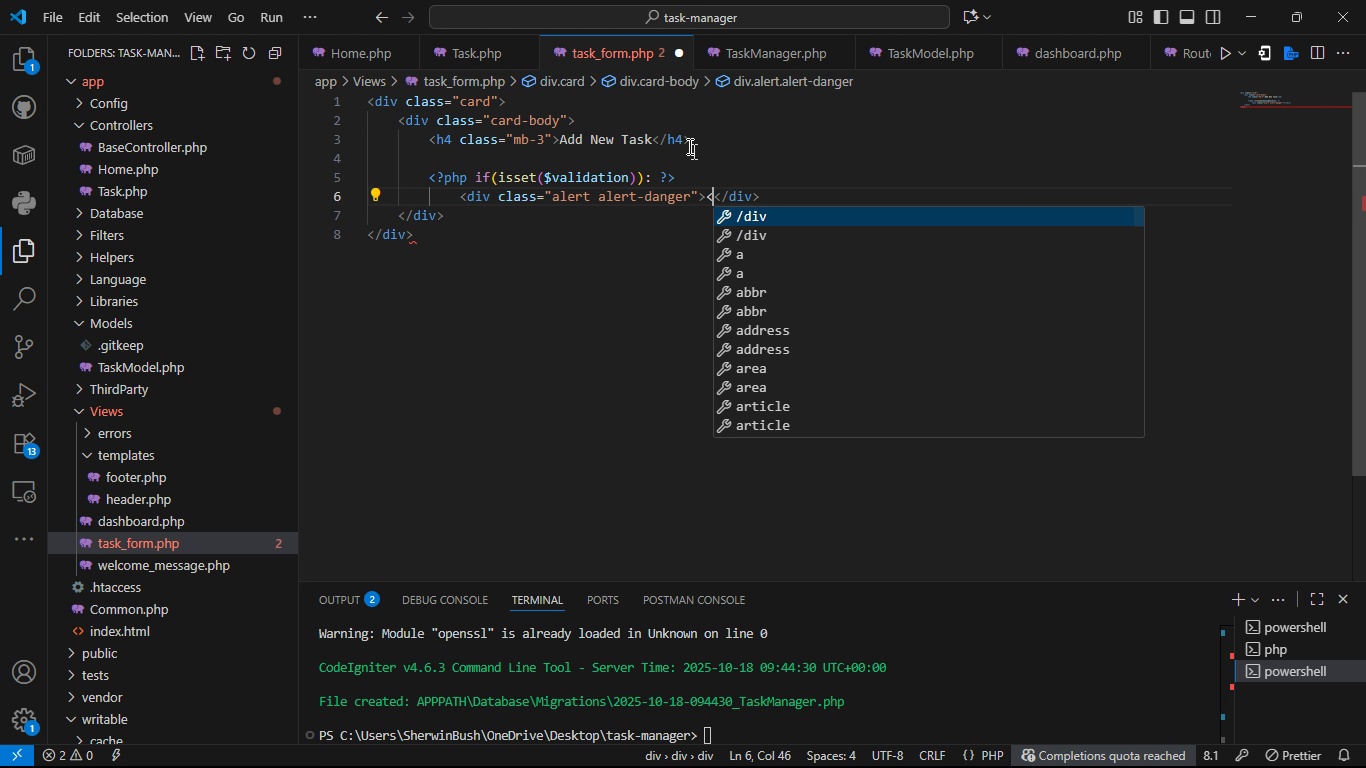 
key(Shift+Slash)
 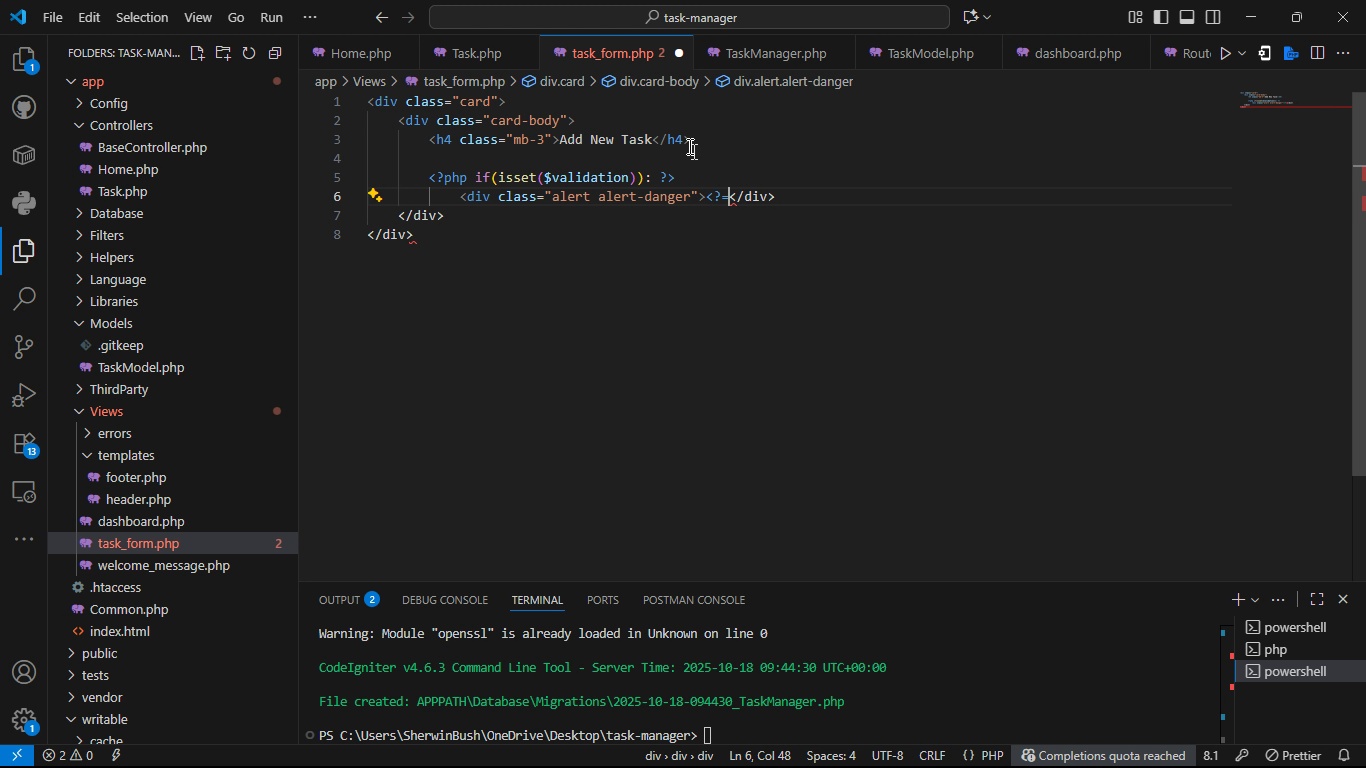 
key(Equal)
 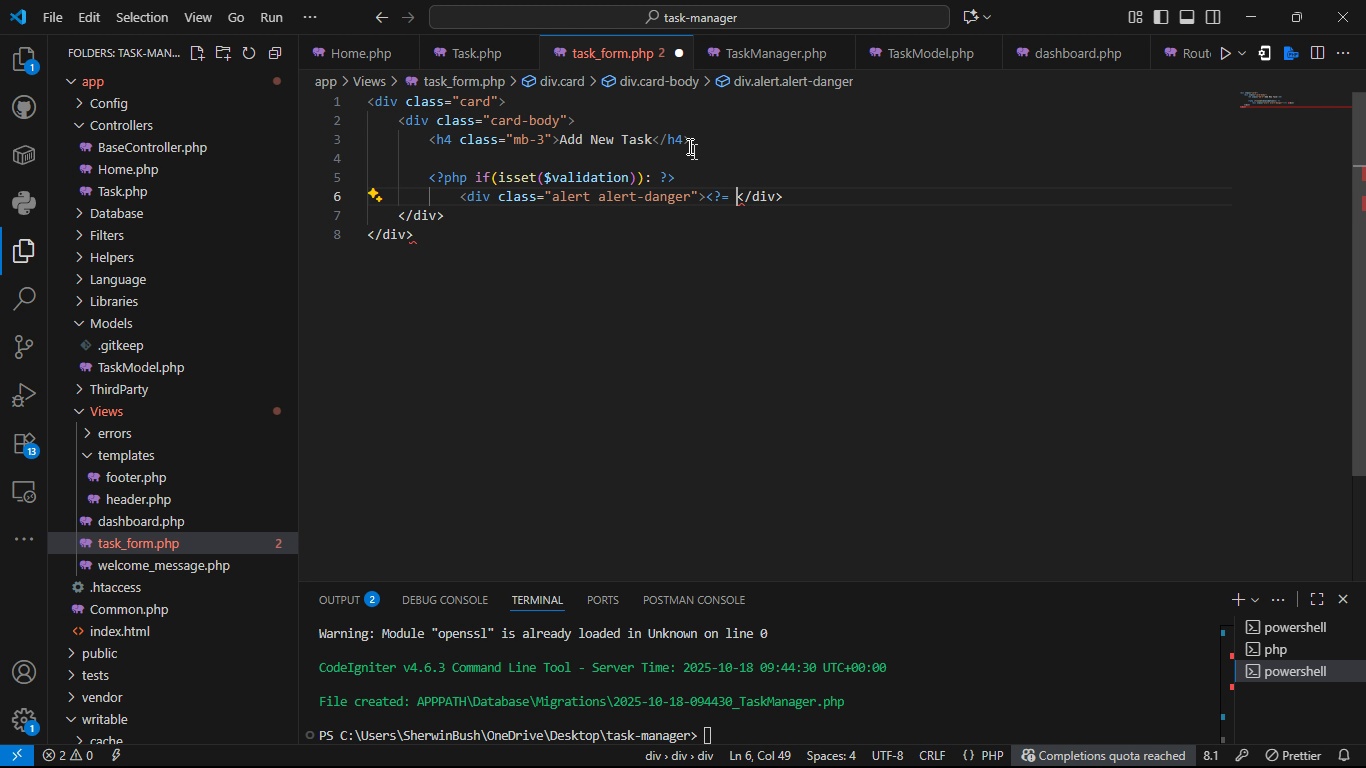 
key(Space)
 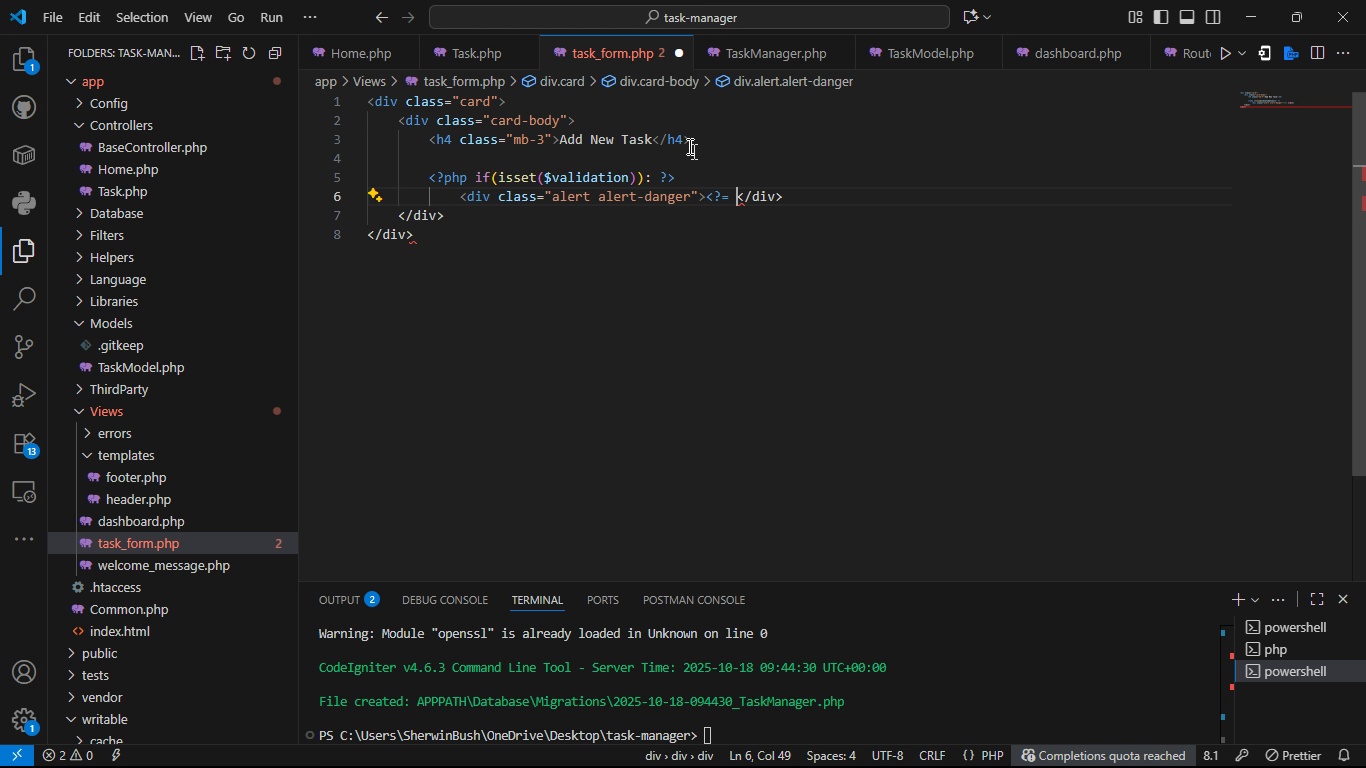 
key(Shift+Slash)
 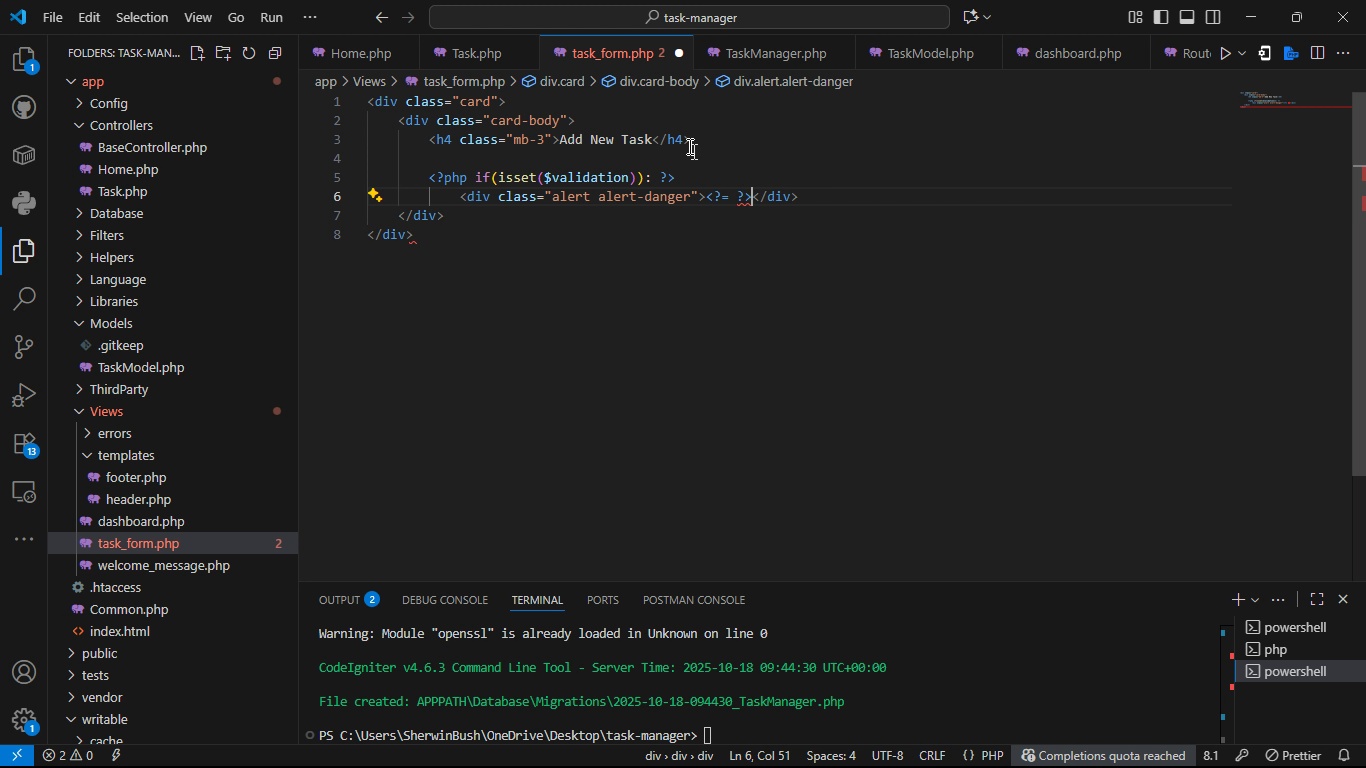 
key(Shift+ShiftLeft)
 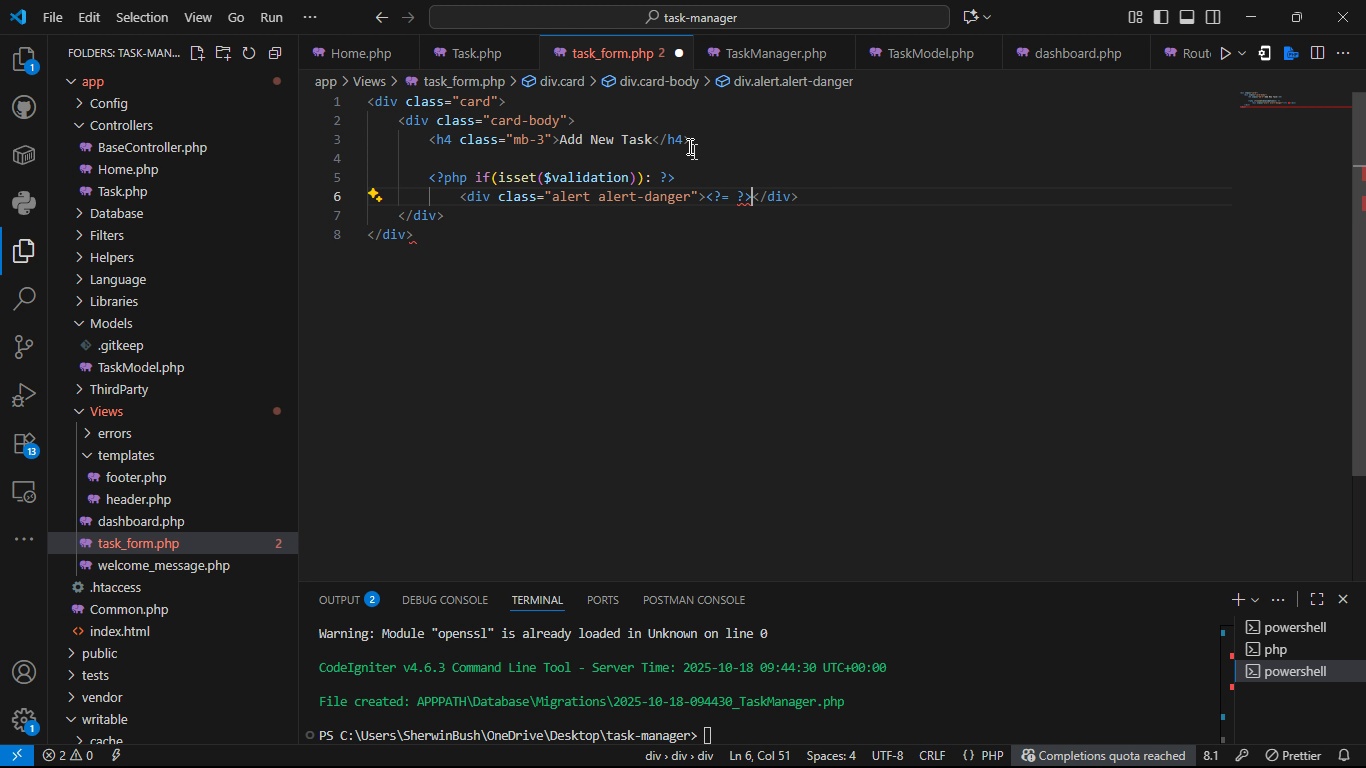 
key(Shift+Period)
 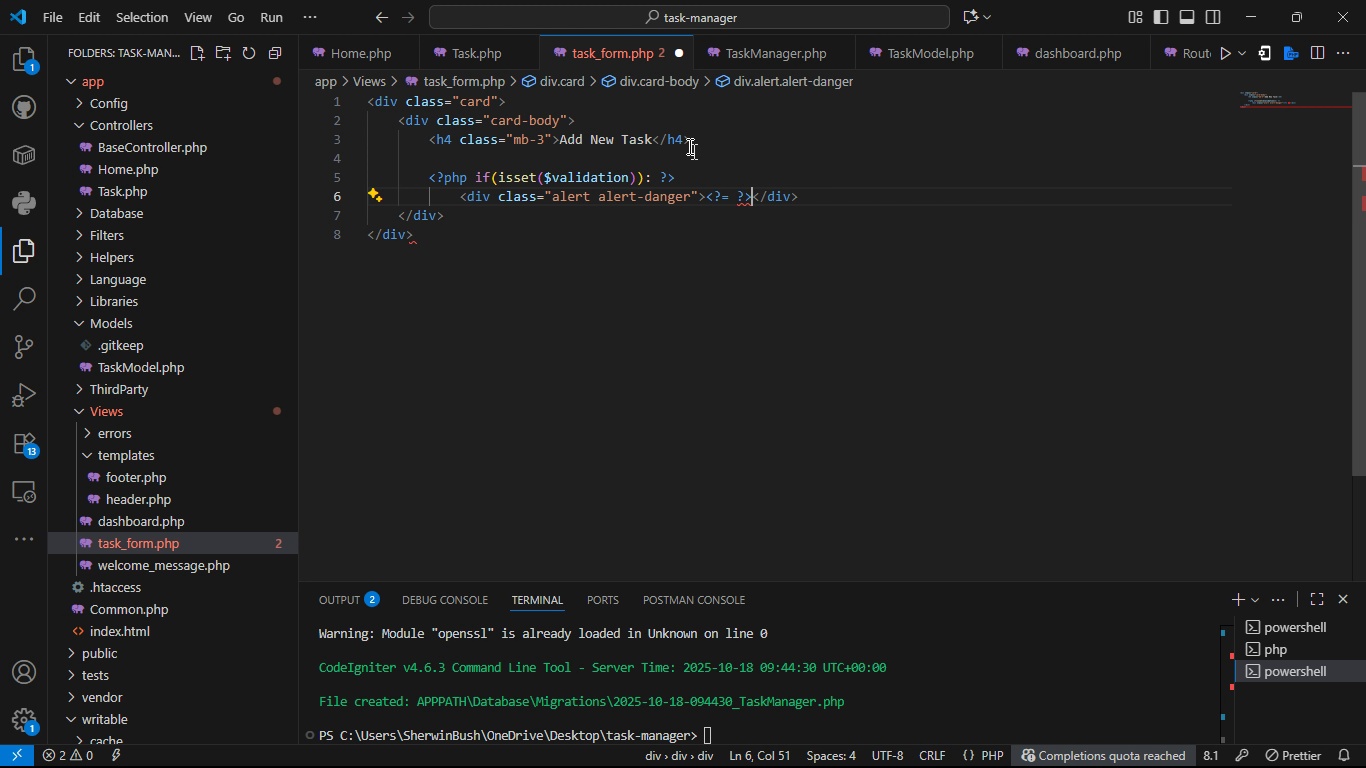 
key(ArrowLeft)
 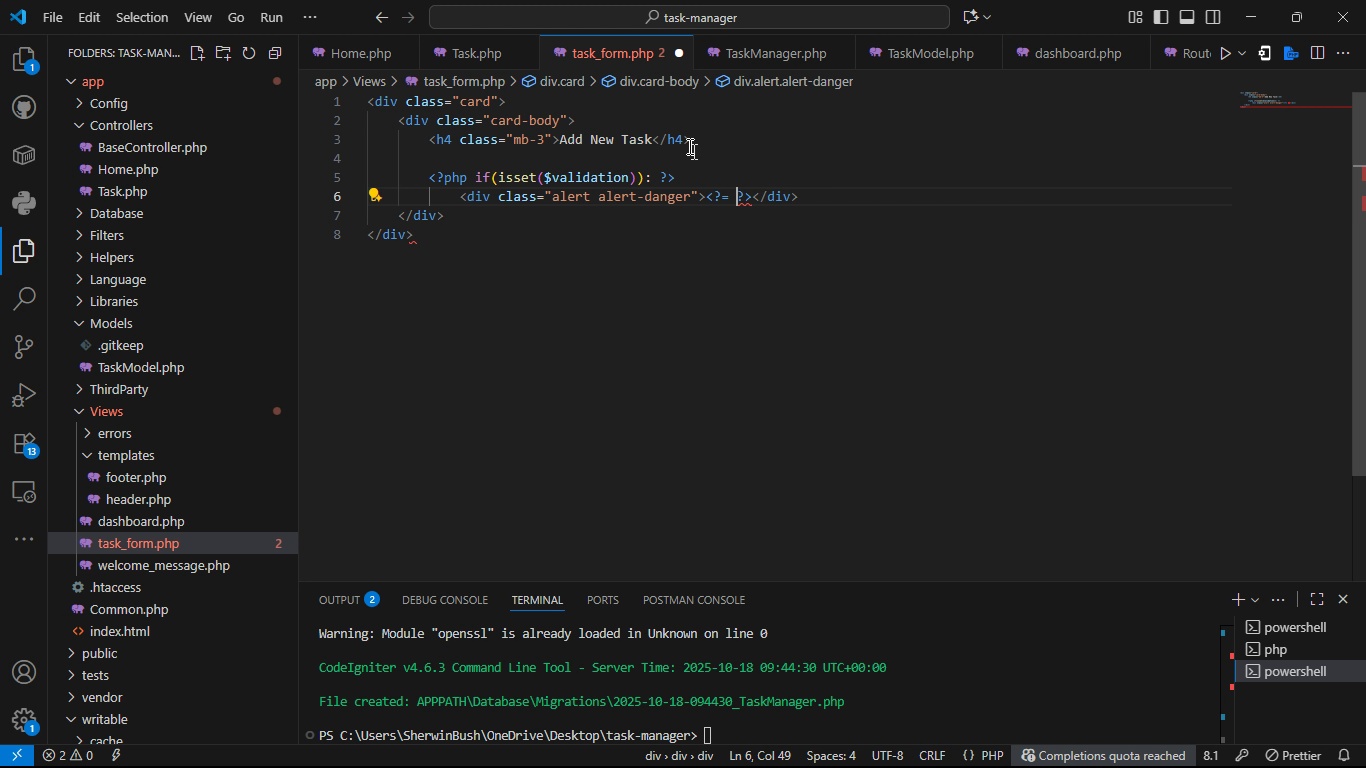 
key(ArrowLeft)
 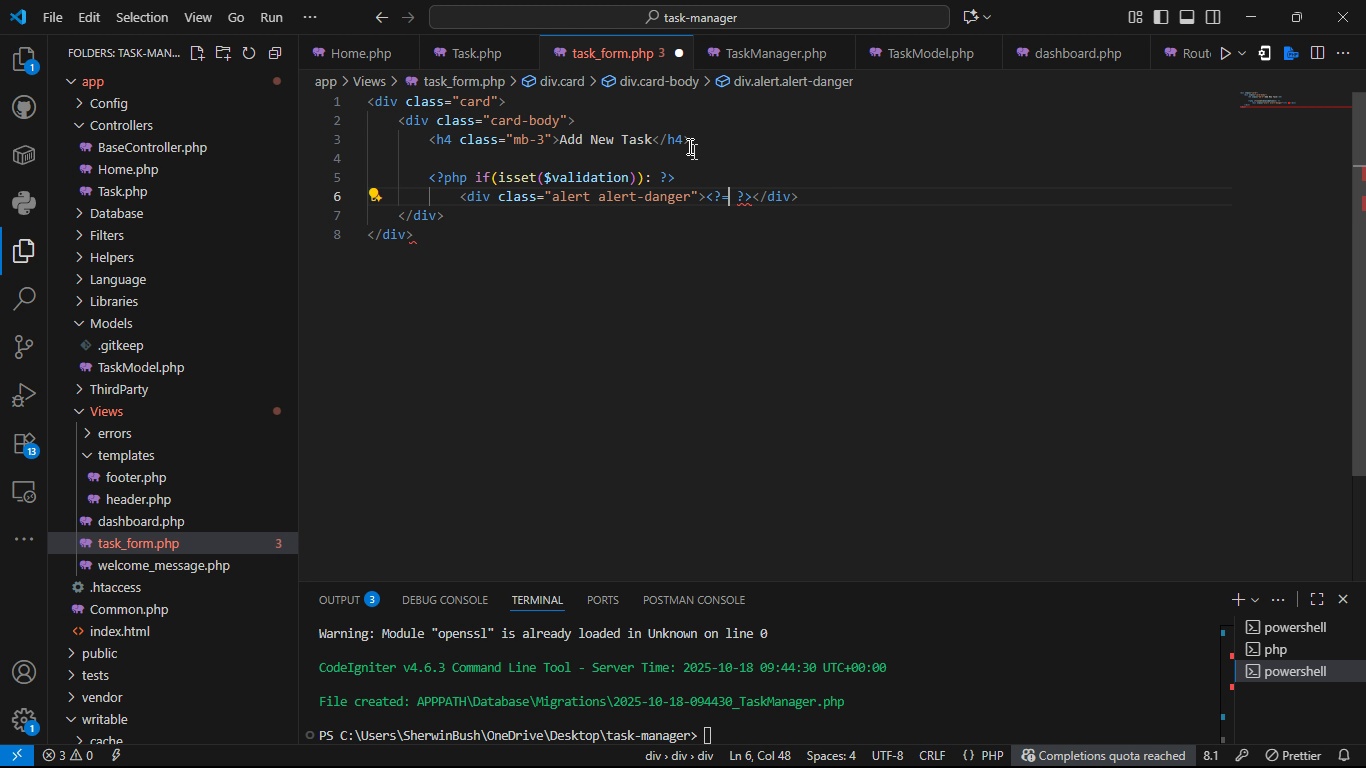 
key(ArrowLeft)
 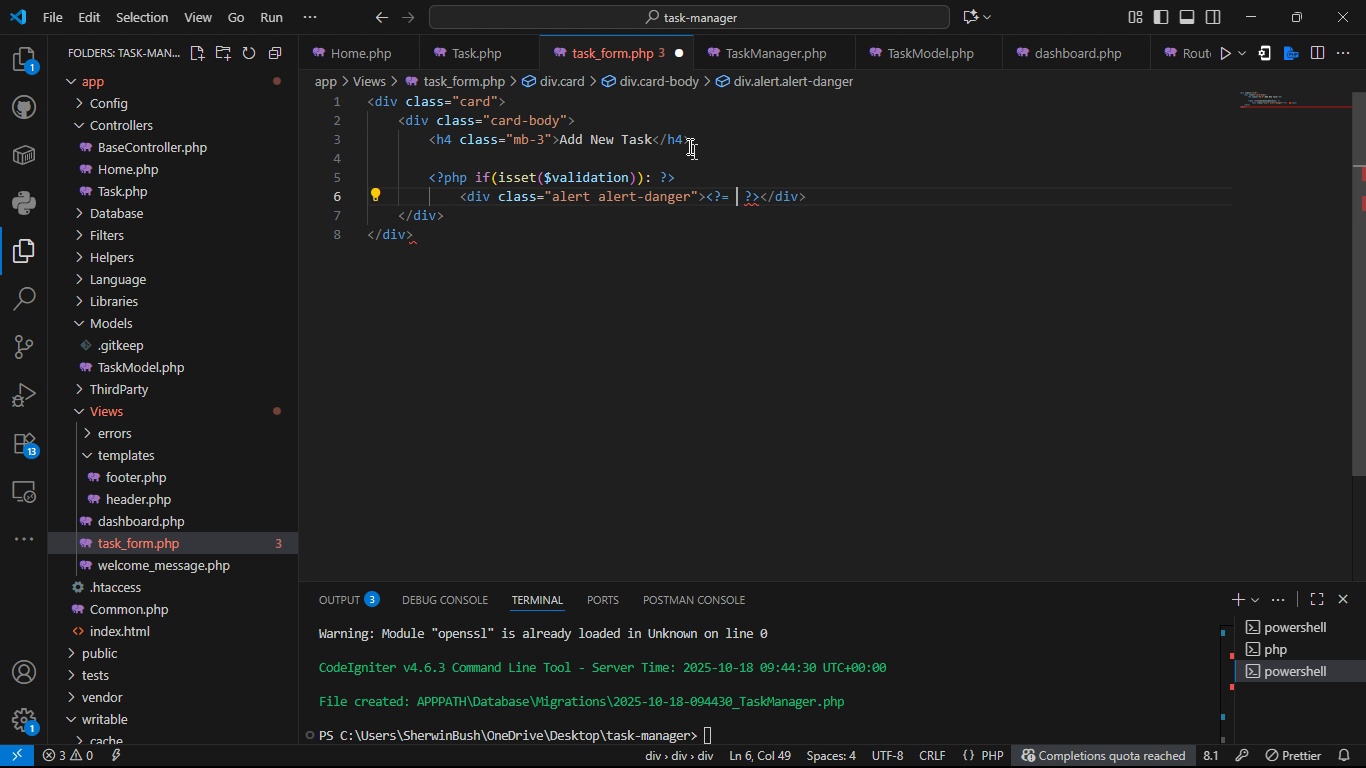 
key(Space)
 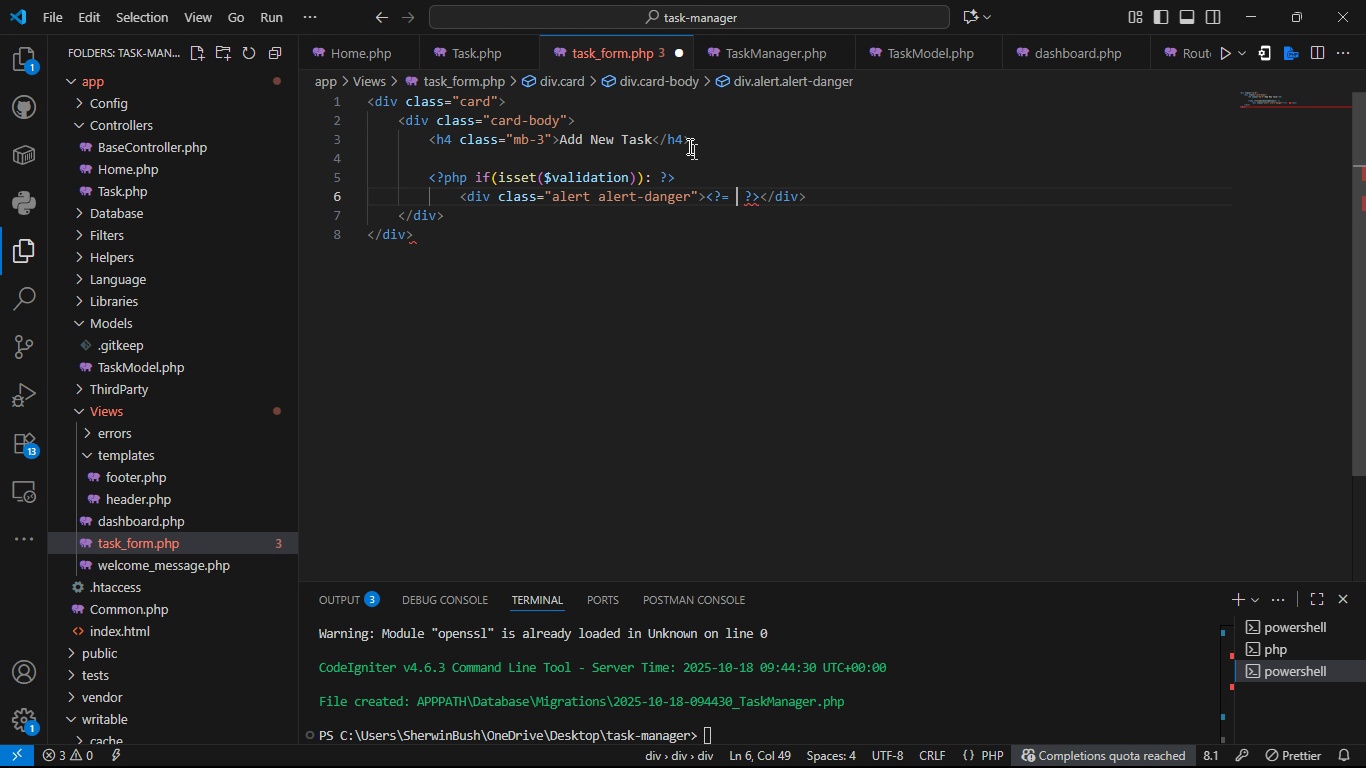 
type($validation->listEro)
key(Backspace)
type(ros)
key(Backspace)
type(rs()
 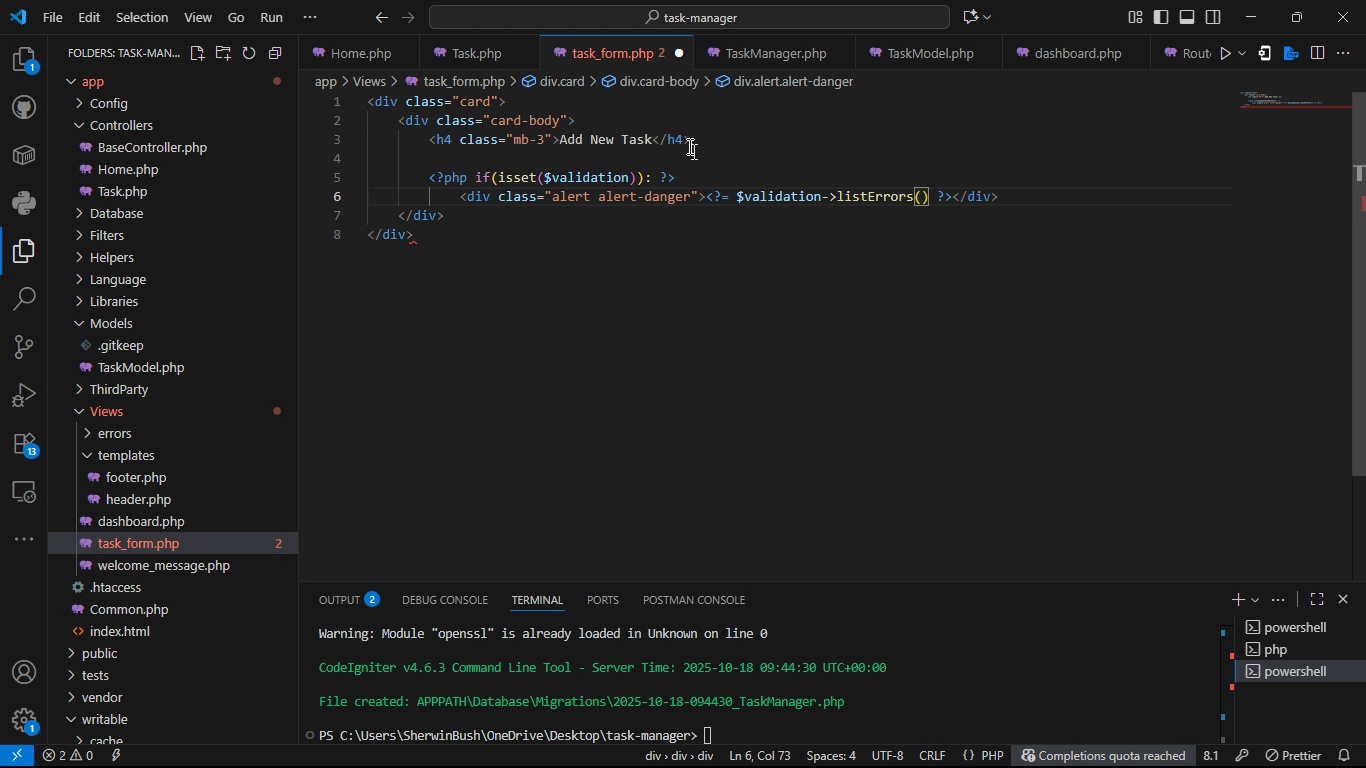 
left_click([1020, 201])
 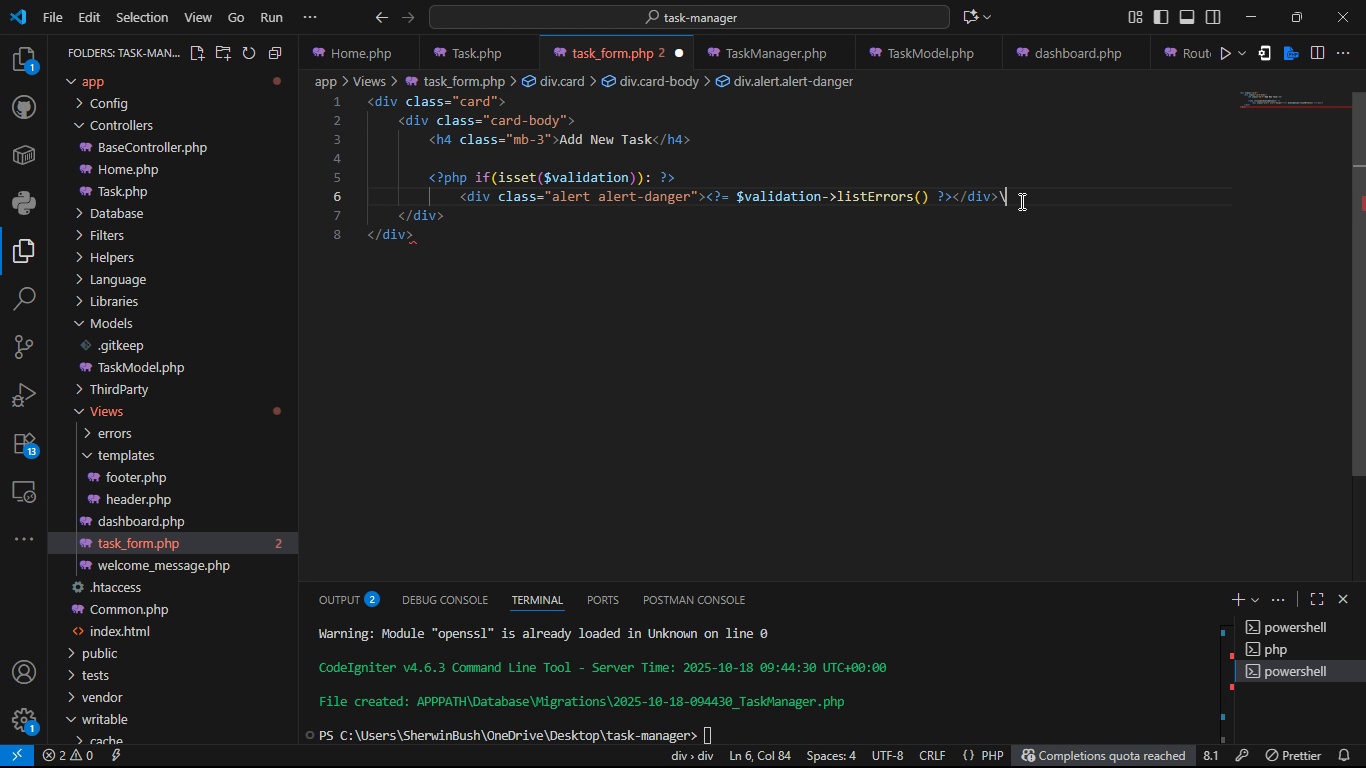 
key(Backslash)
 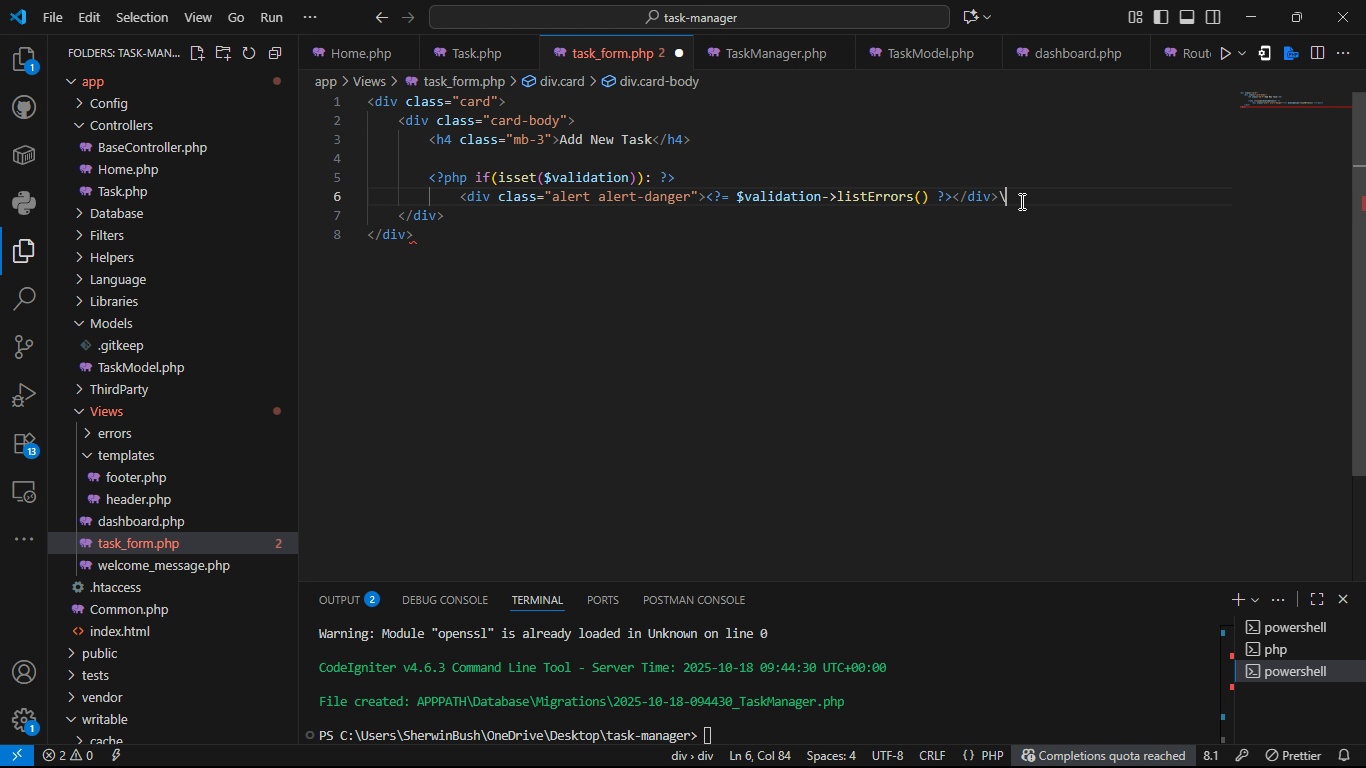 
key(Backspace)
 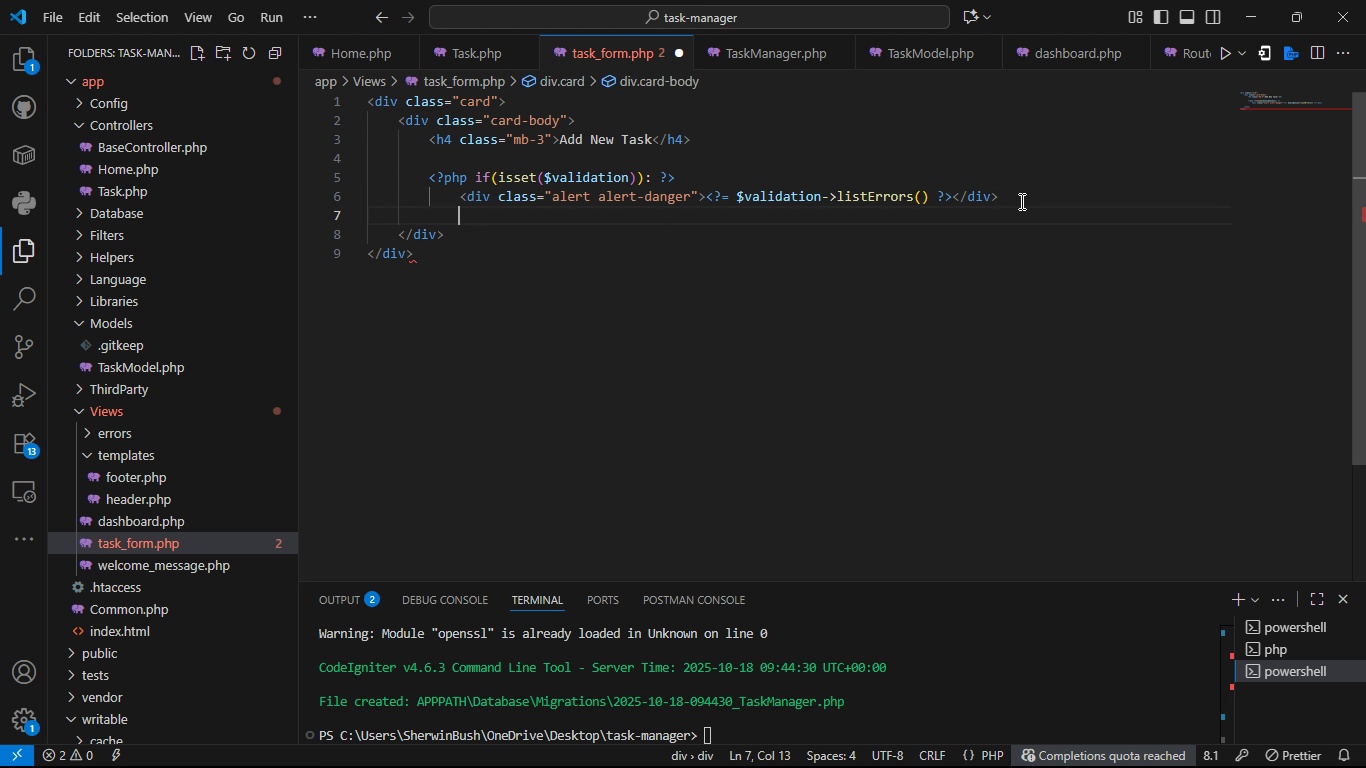 
key(Enter)
 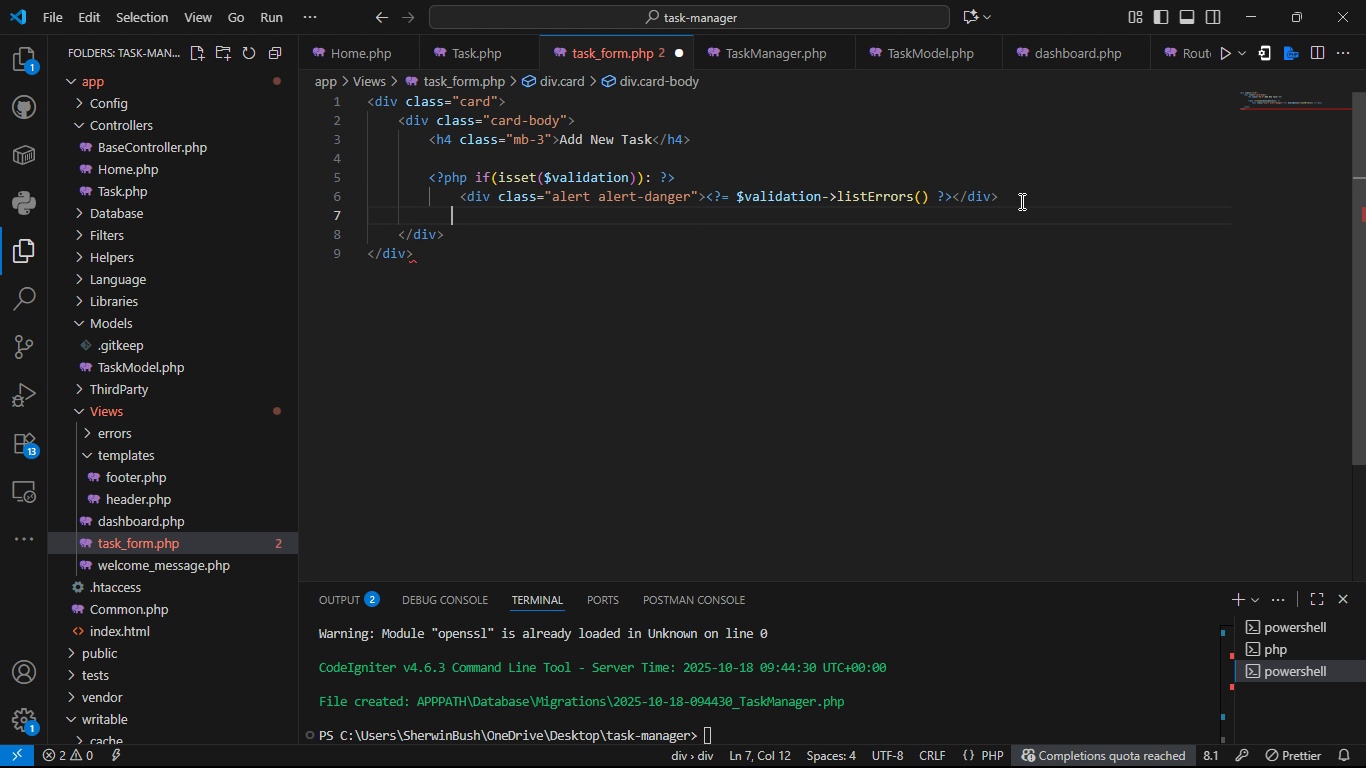 
key(ArrowLeft)
 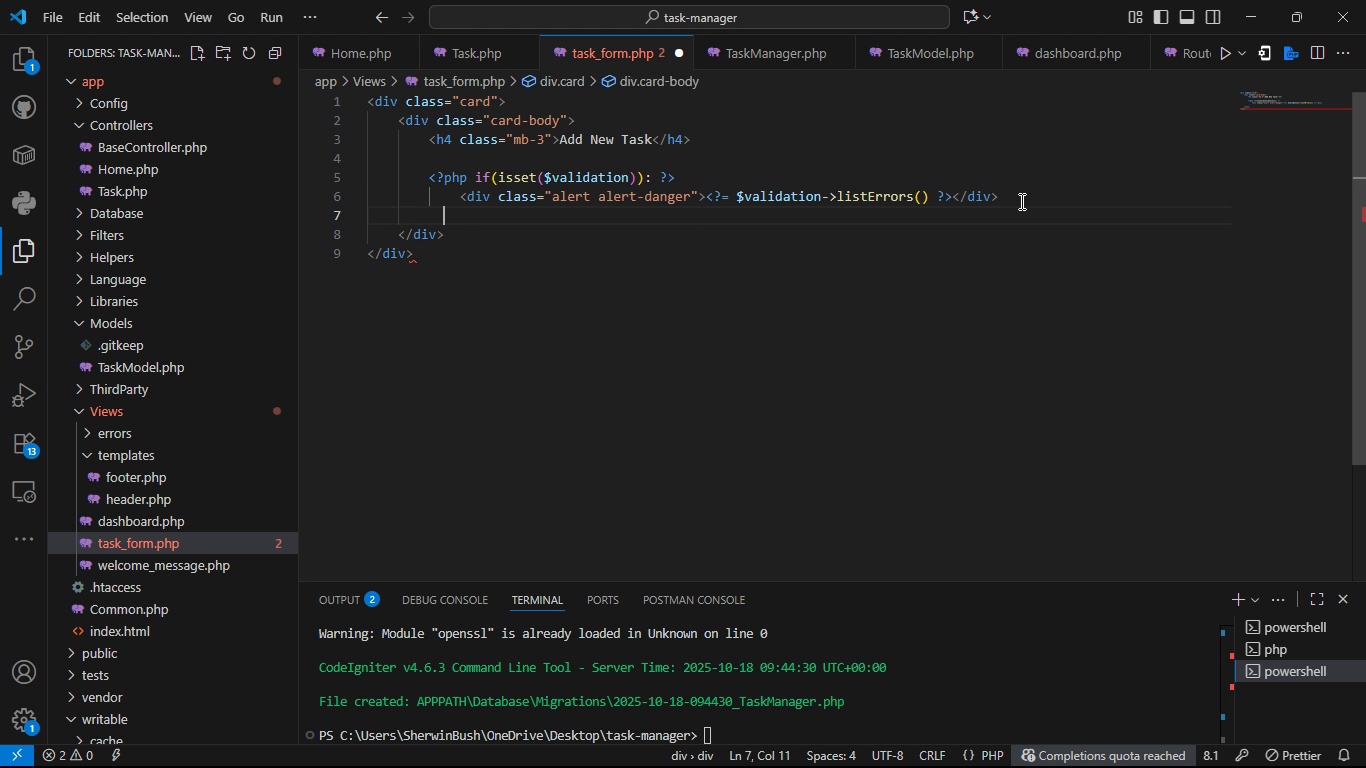 
key(ArrowLeft)
 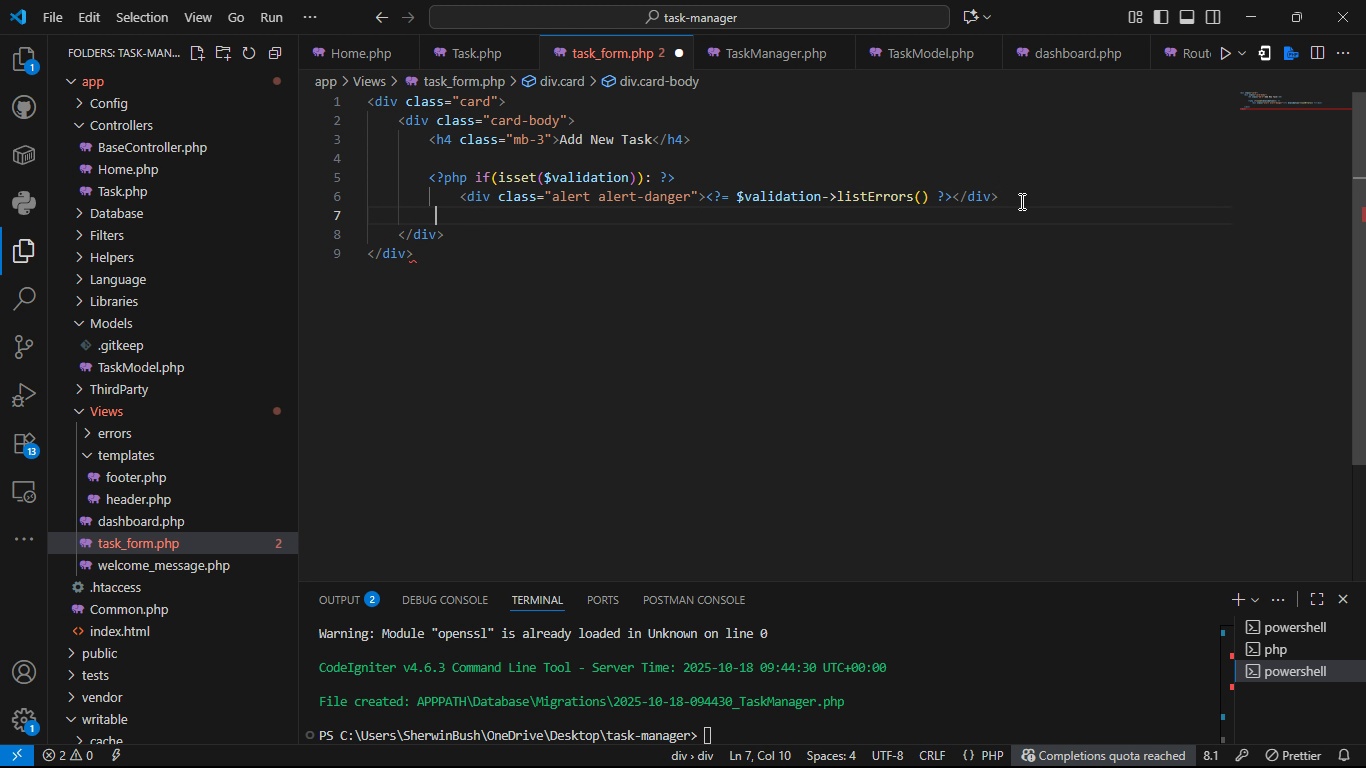 
key(ArrowLeft)
 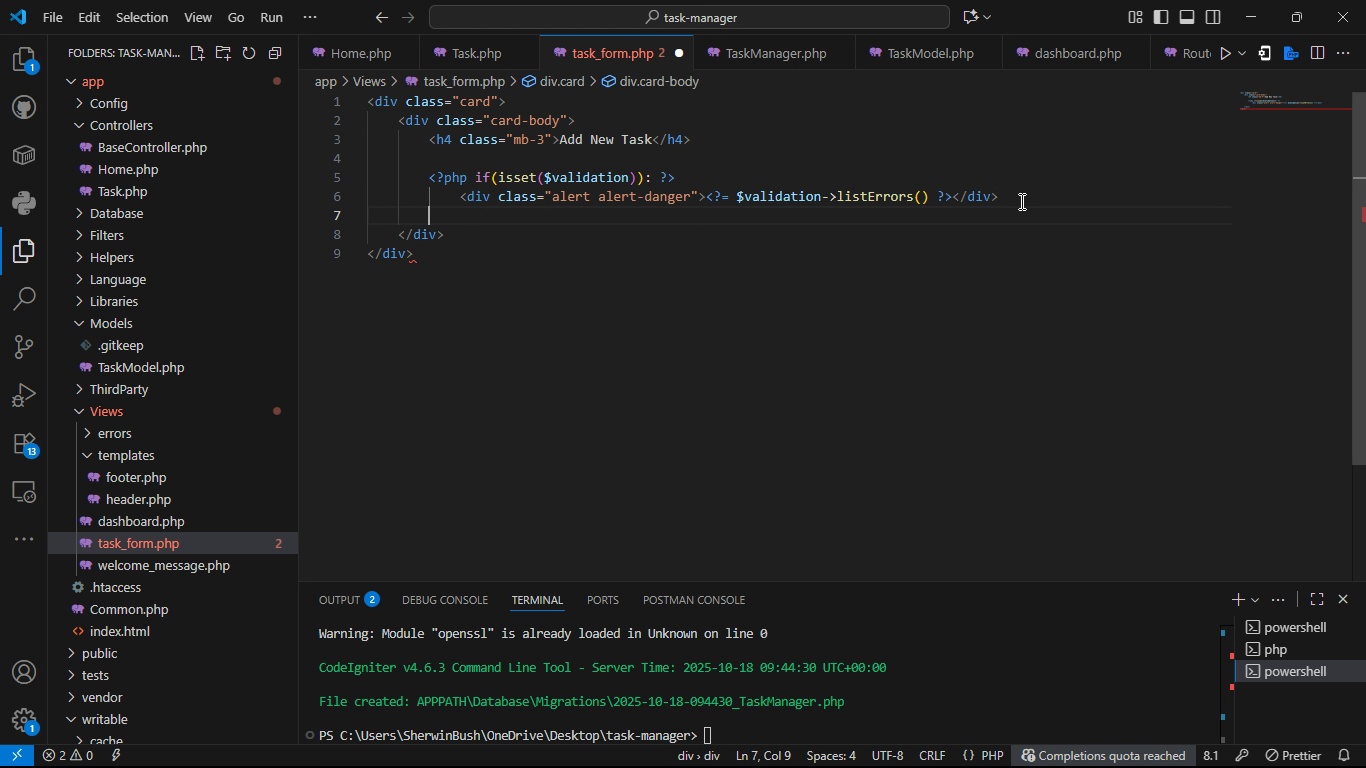 
key(ArrowLeft)
 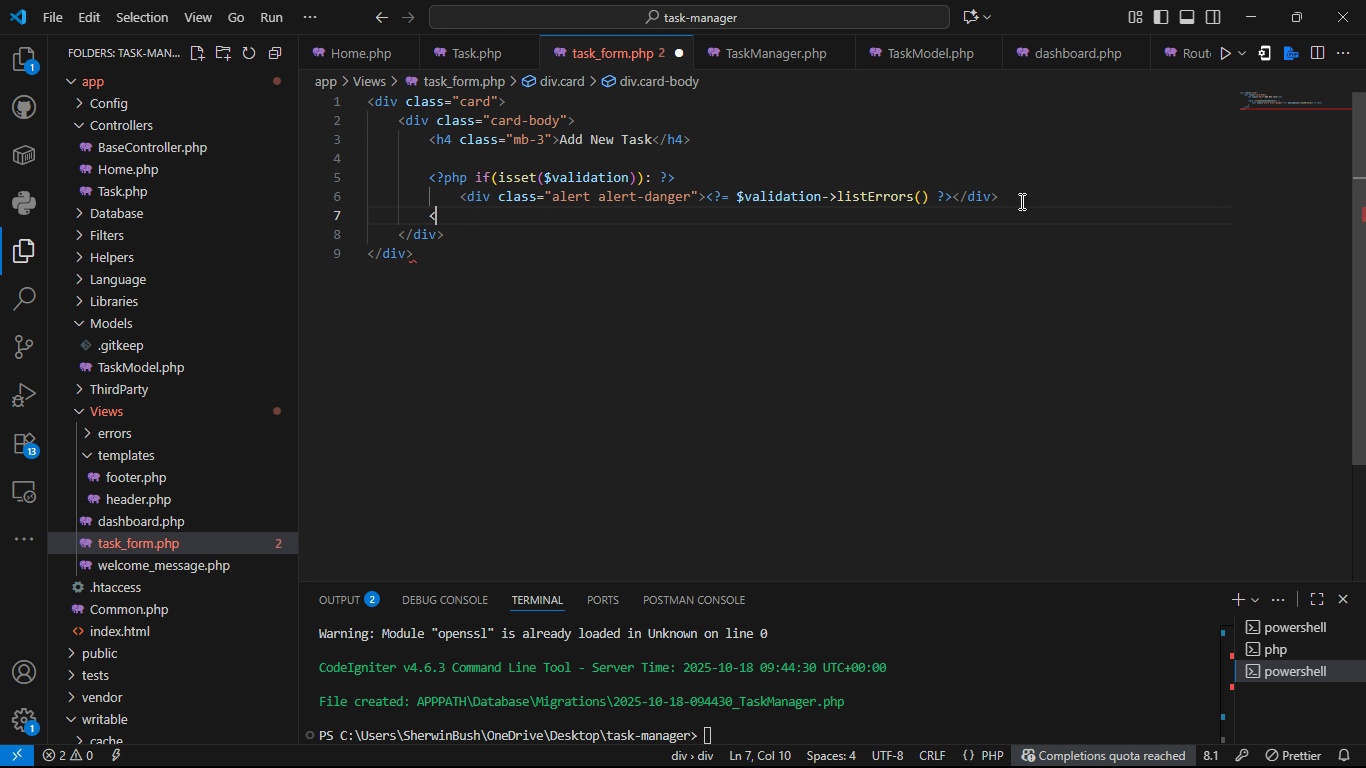 
type(<?php ?>)
 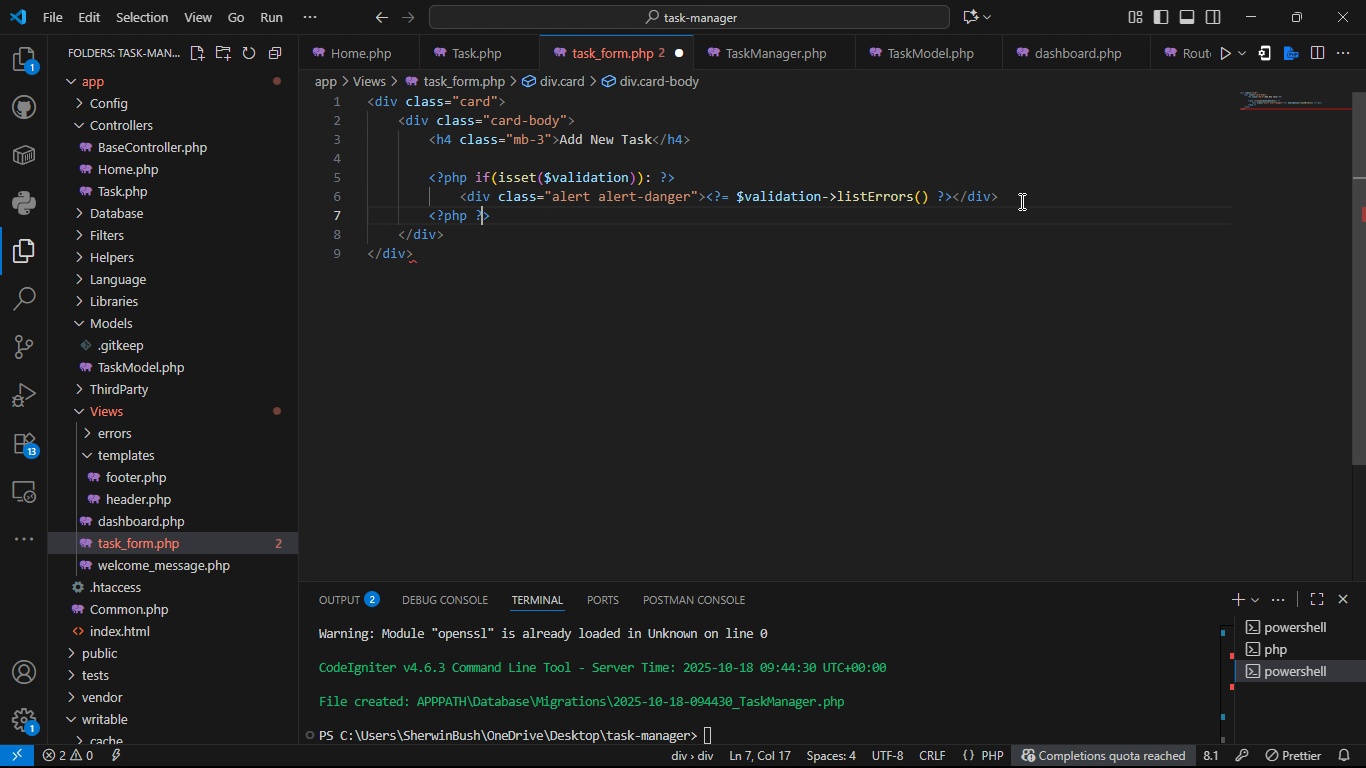 
key(ArrowLeft)
 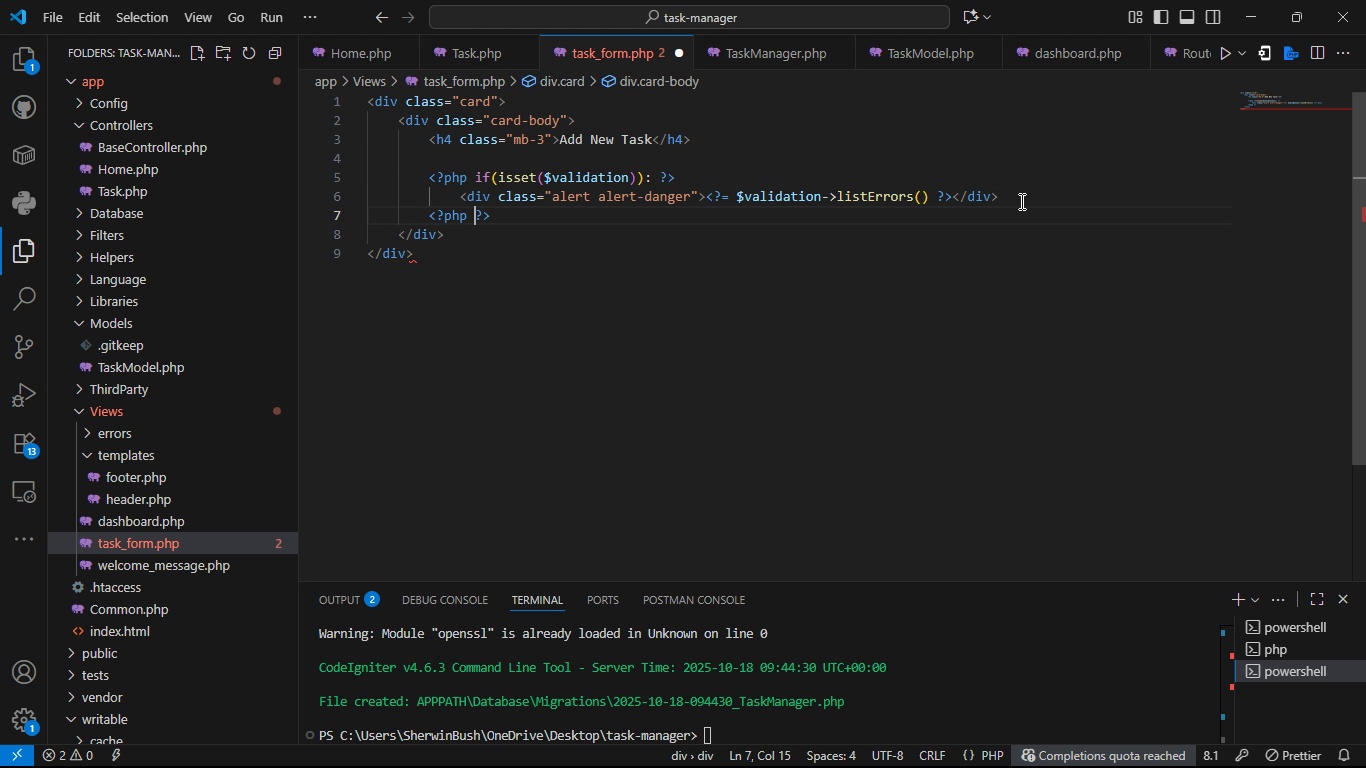 
key(ArrowLeft)
 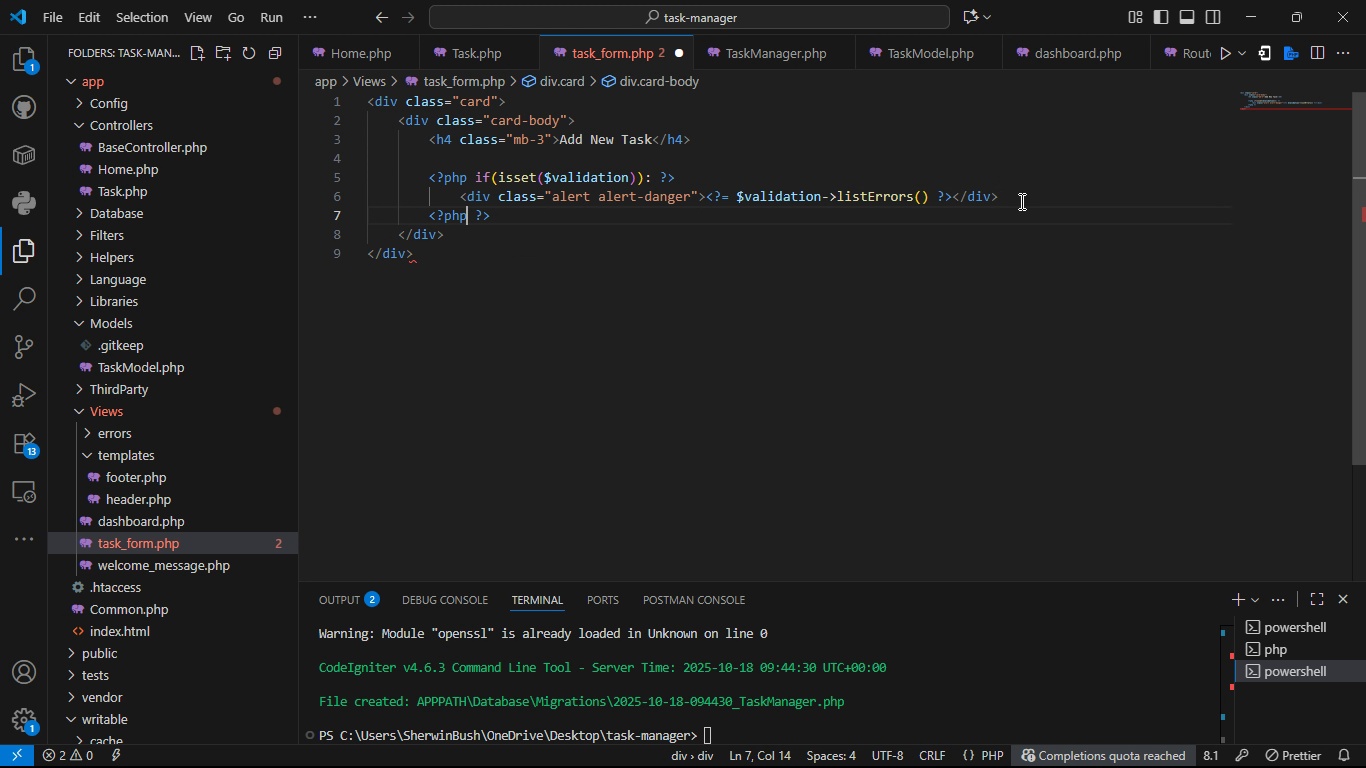 
key(ArrowLeft)
 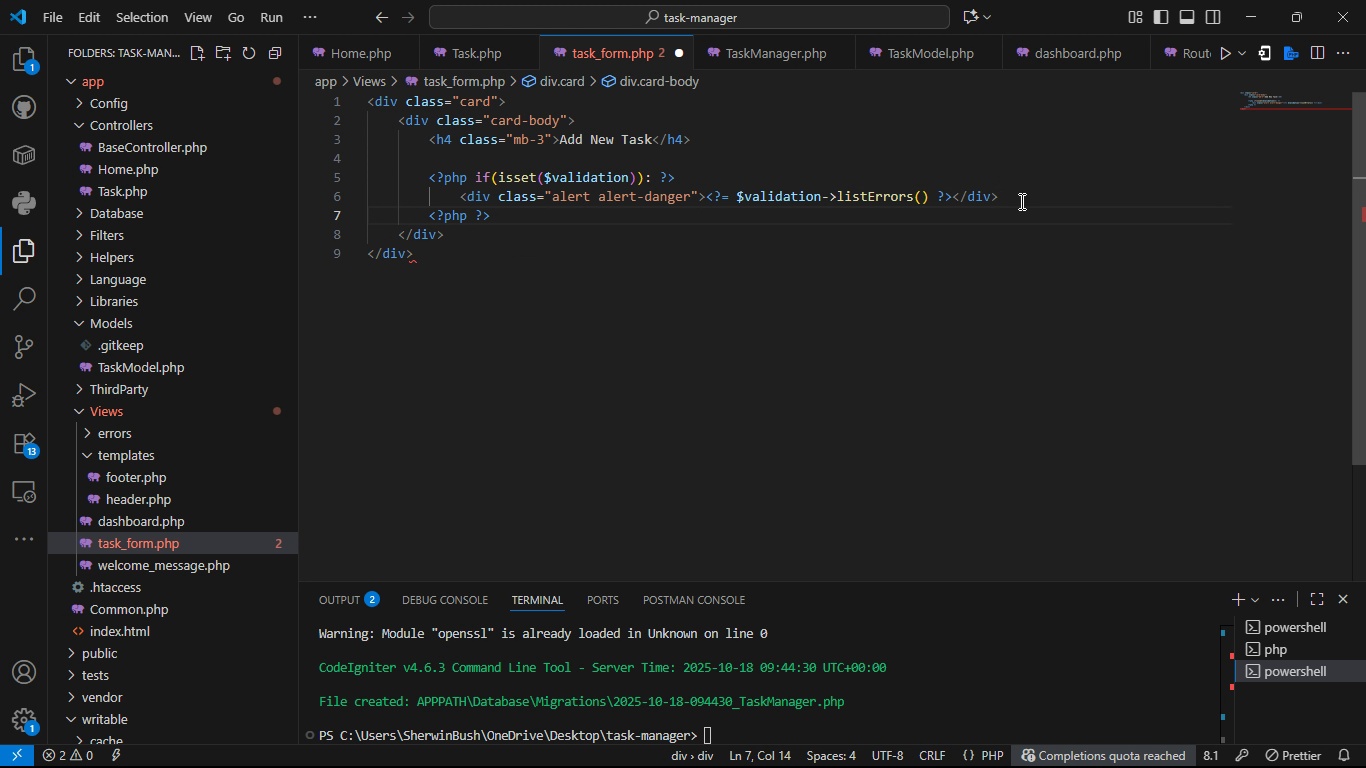 
type( endif;)
 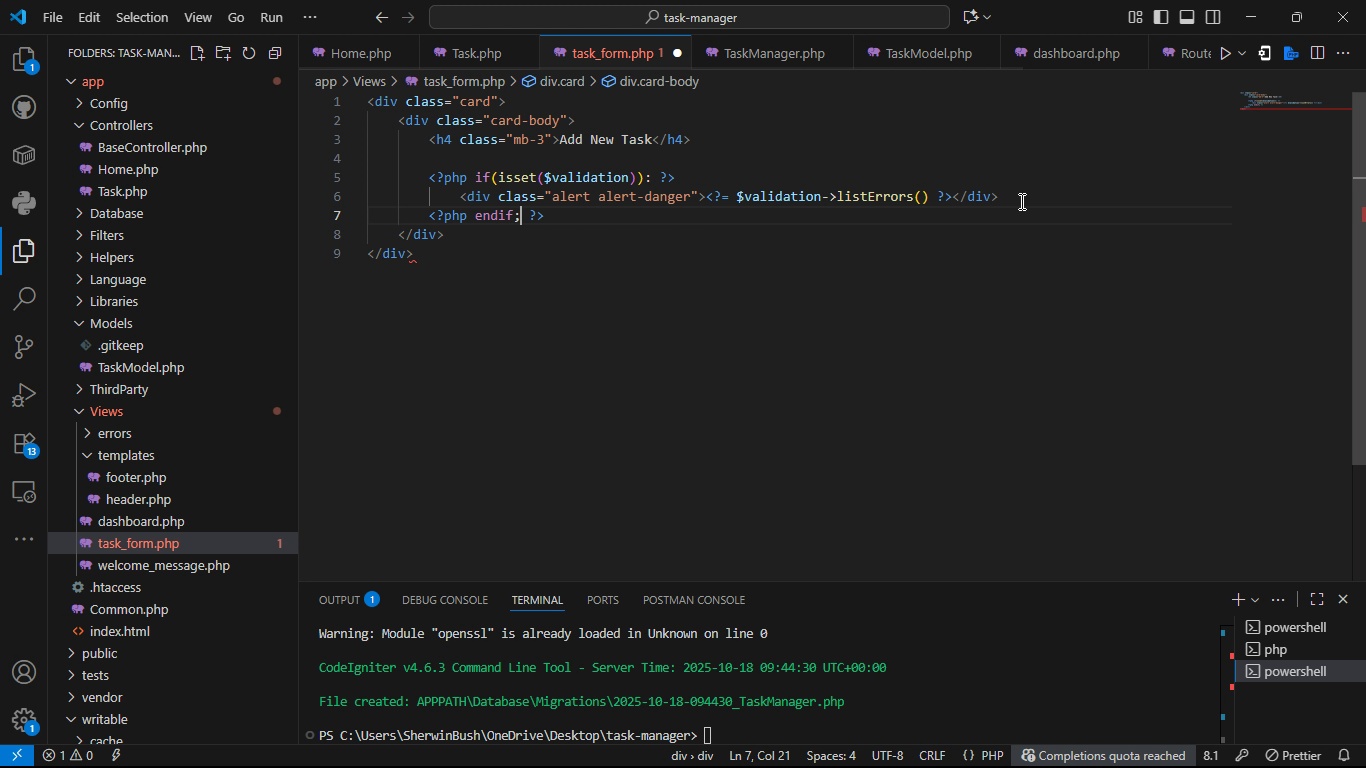 
key(Control+ControlLeft)
 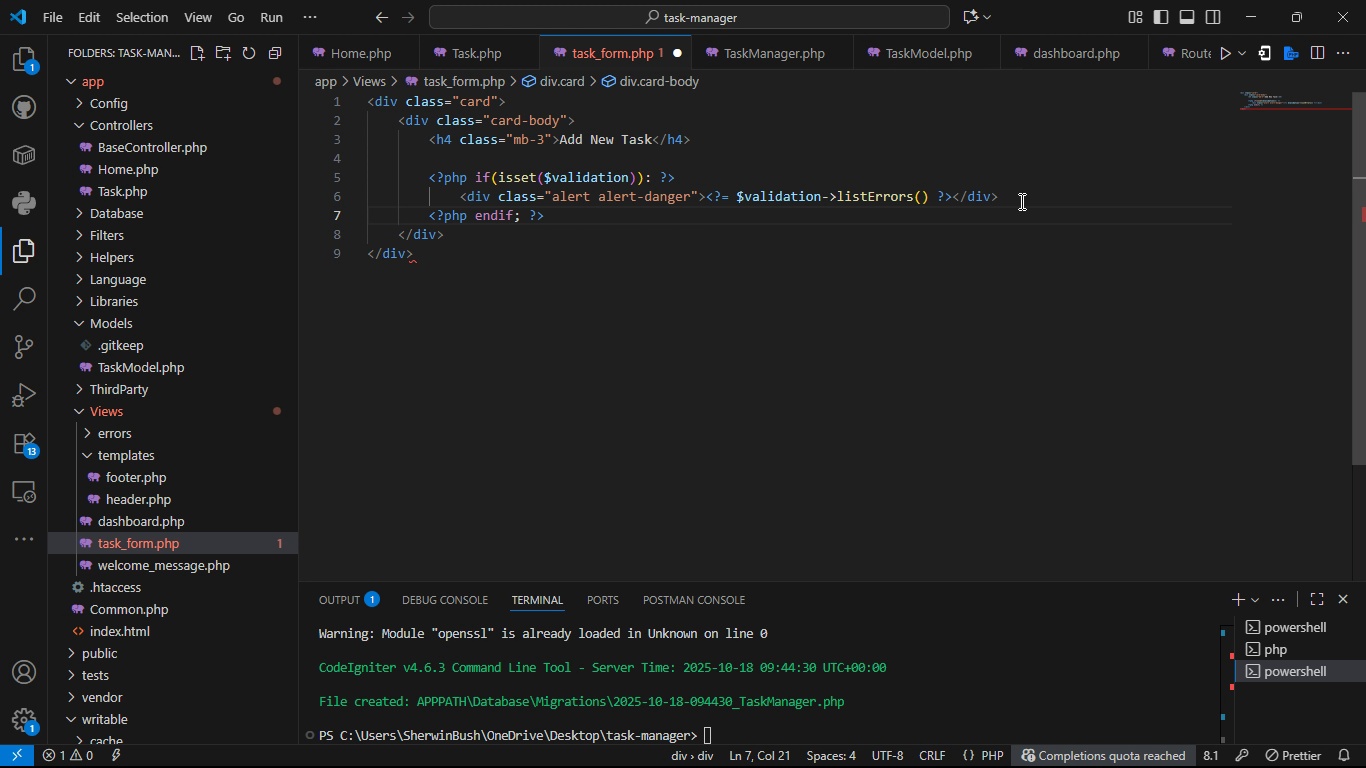 
key(Control+S)
 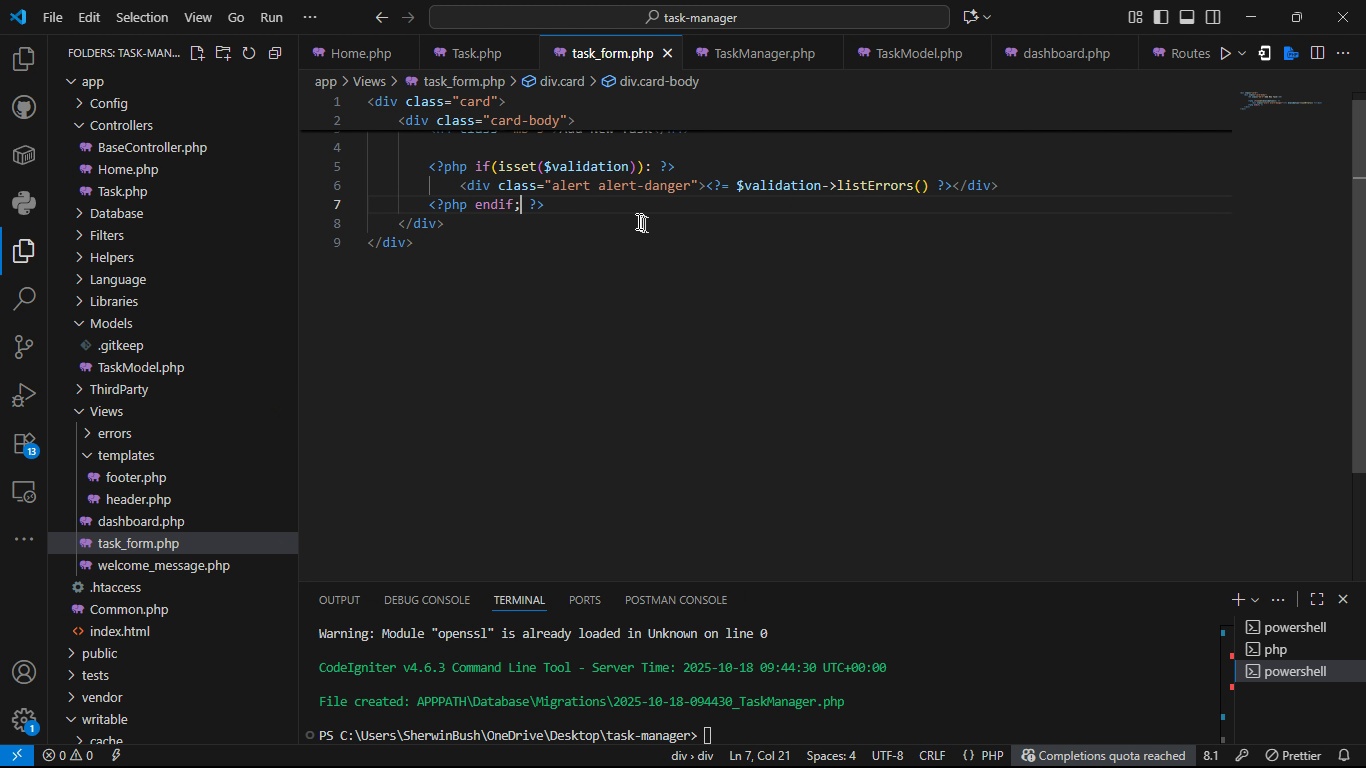 
left_click([625, 211])
 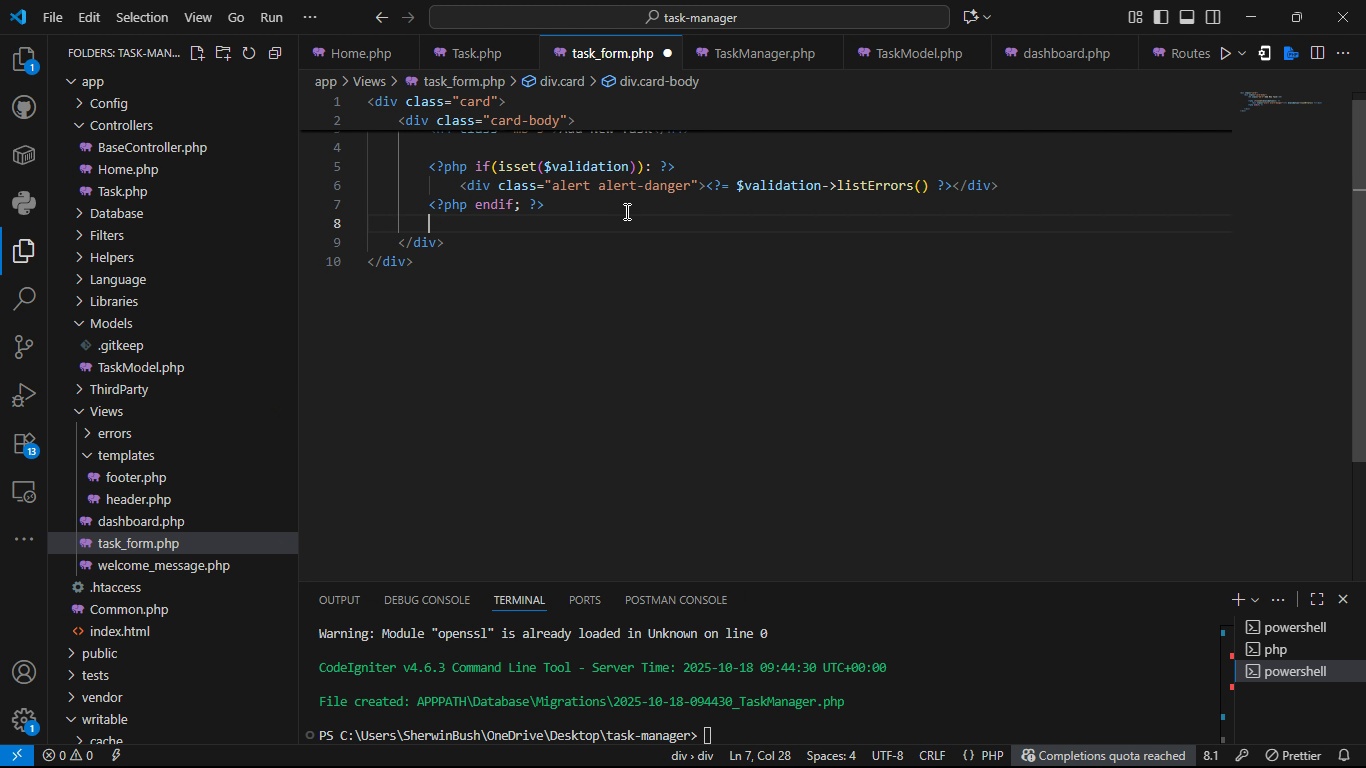 
key(Enter)
 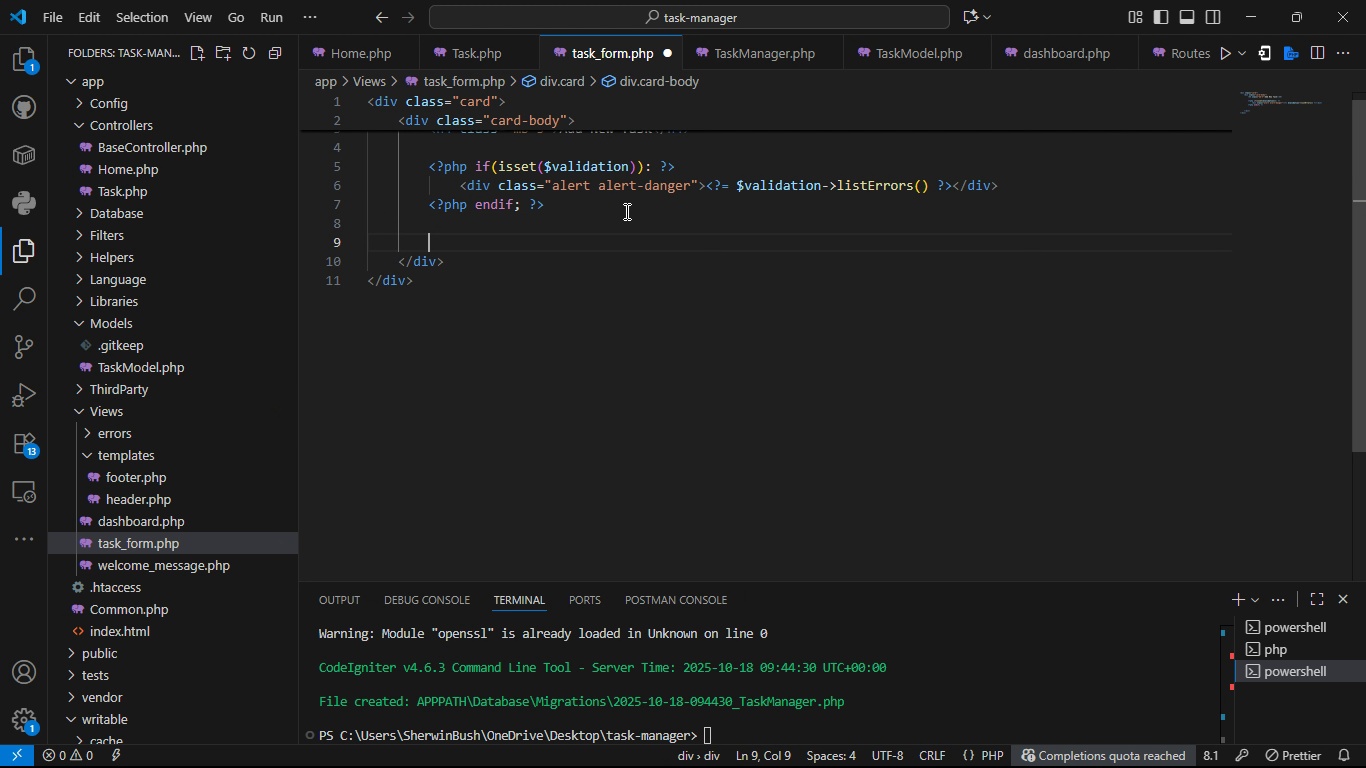 
key(Enter)
 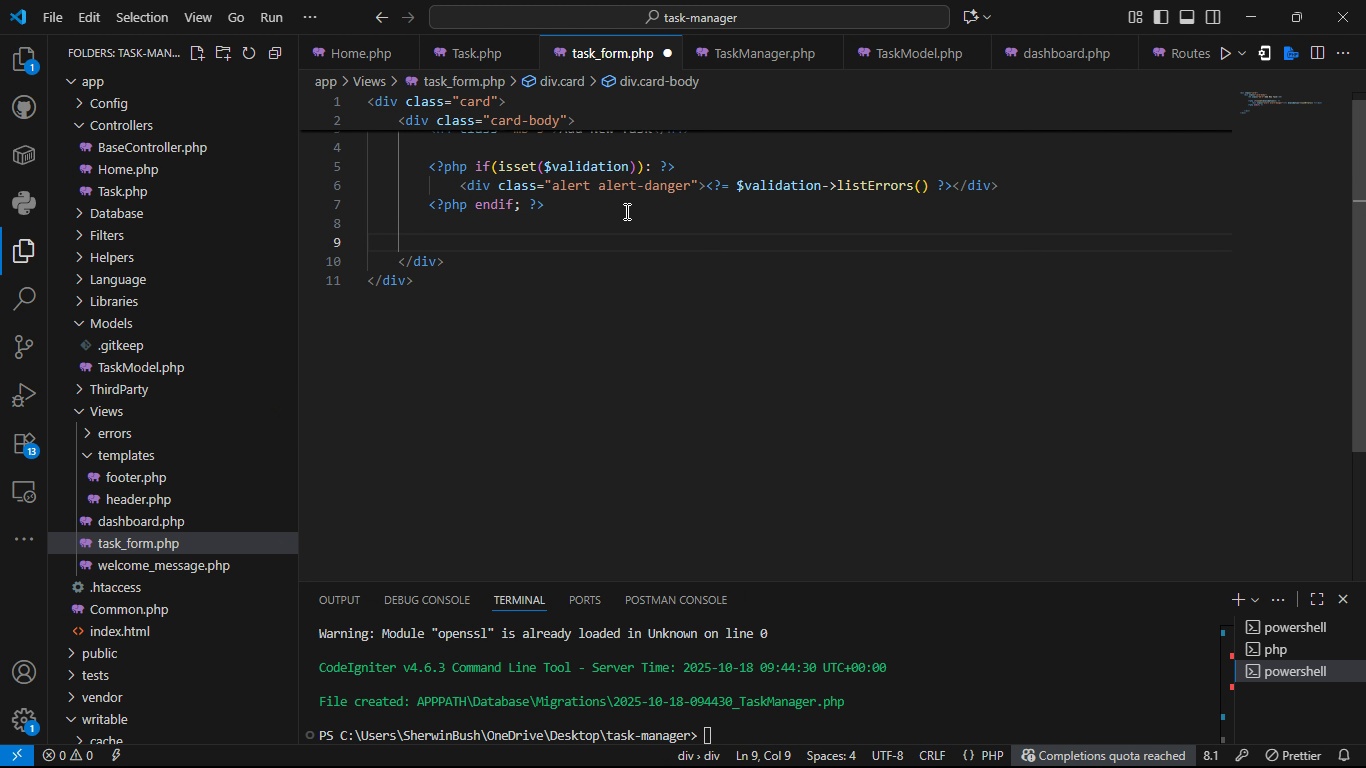 
type(<form>)
 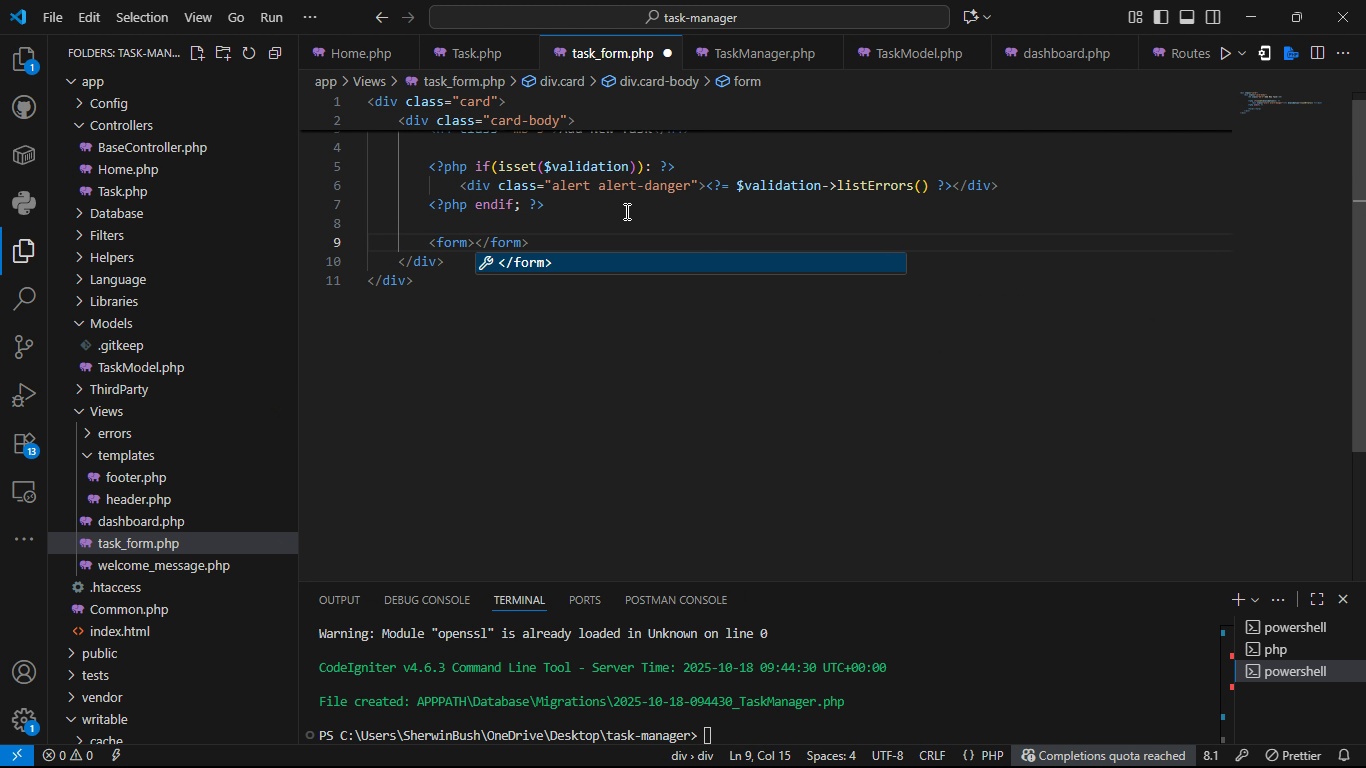 
key(Enter)
 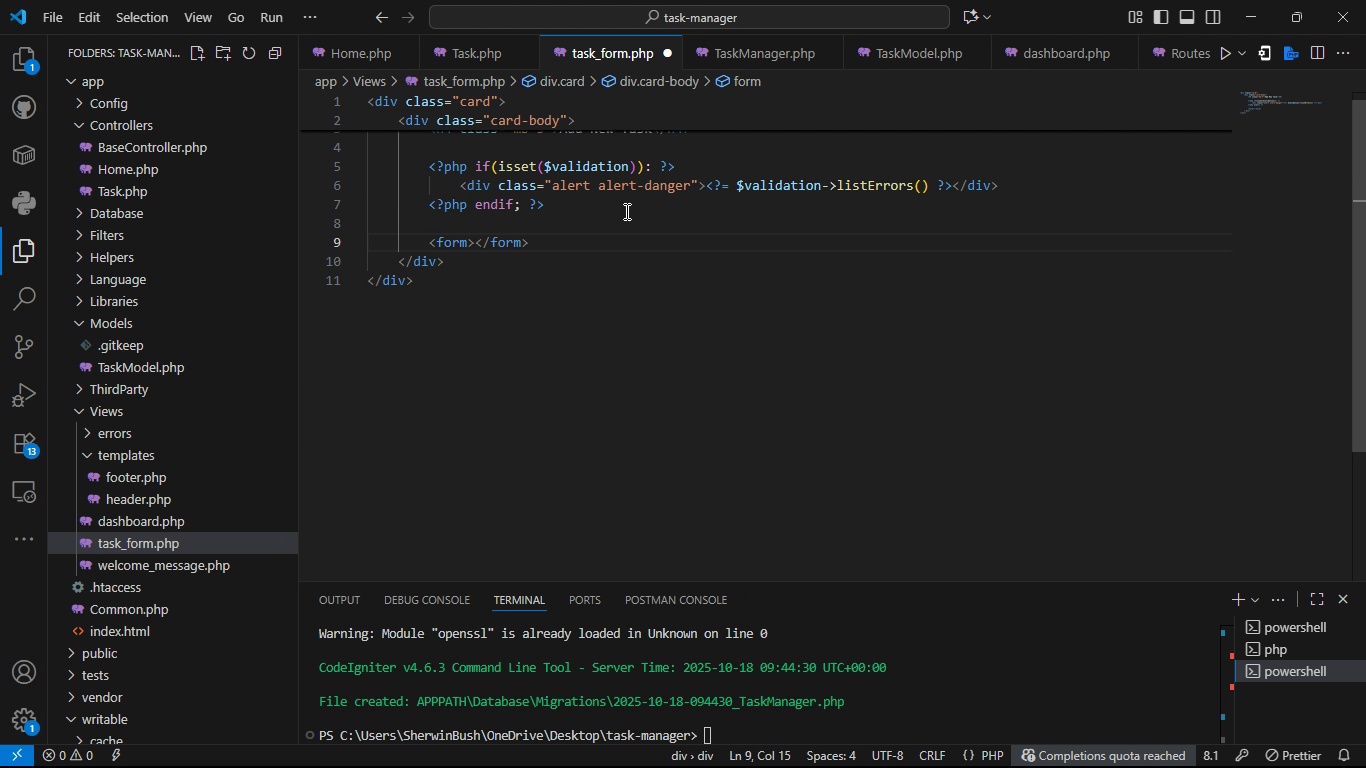 
key(Enter)
 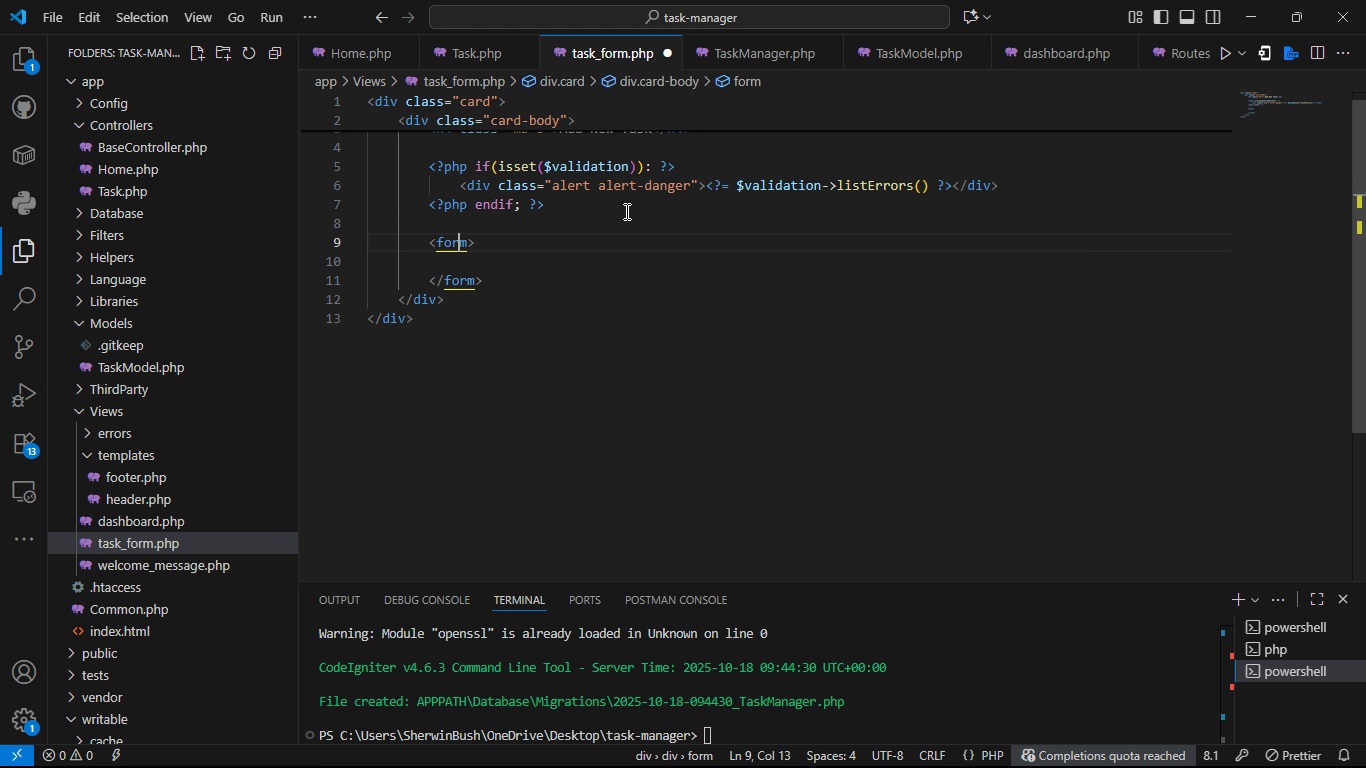 
key(ArrowUp)
 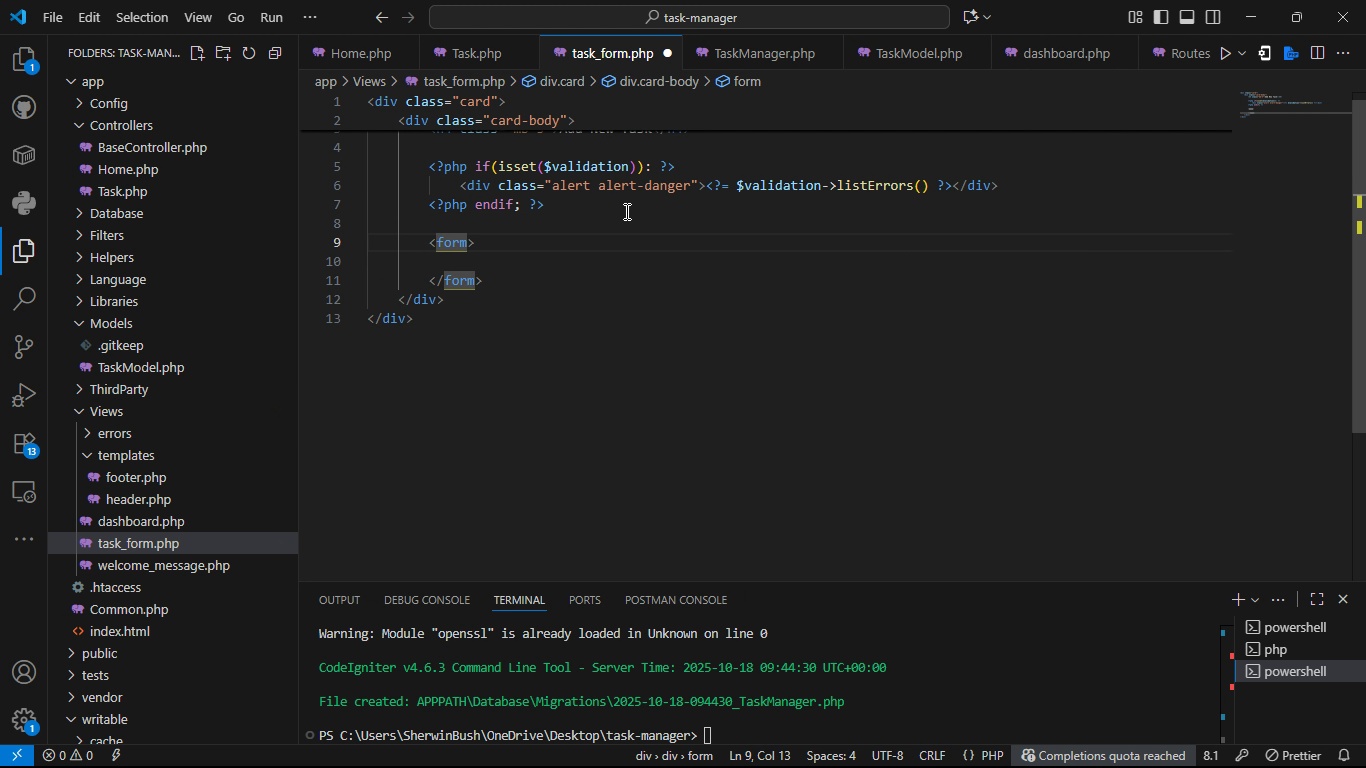 
key(ArrowRight)
 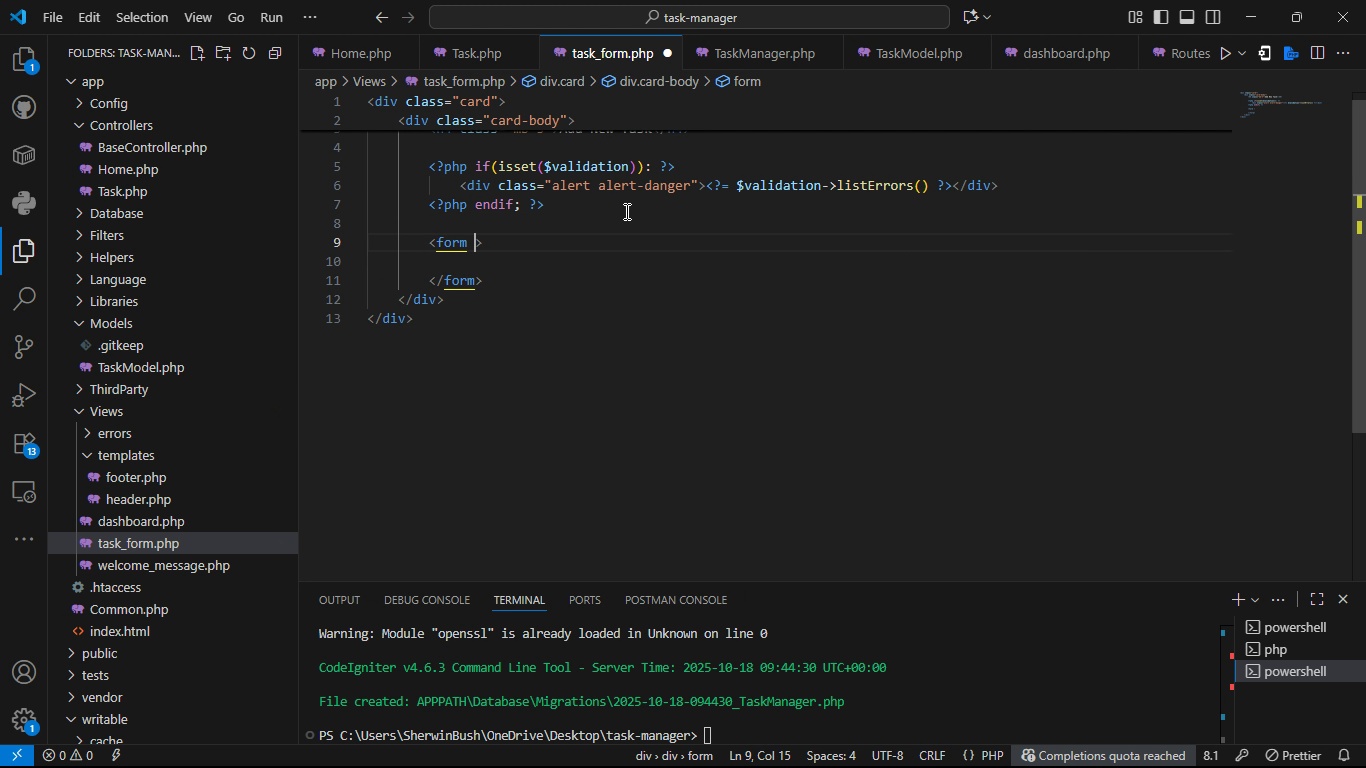 
type( action=<?php ?>)
 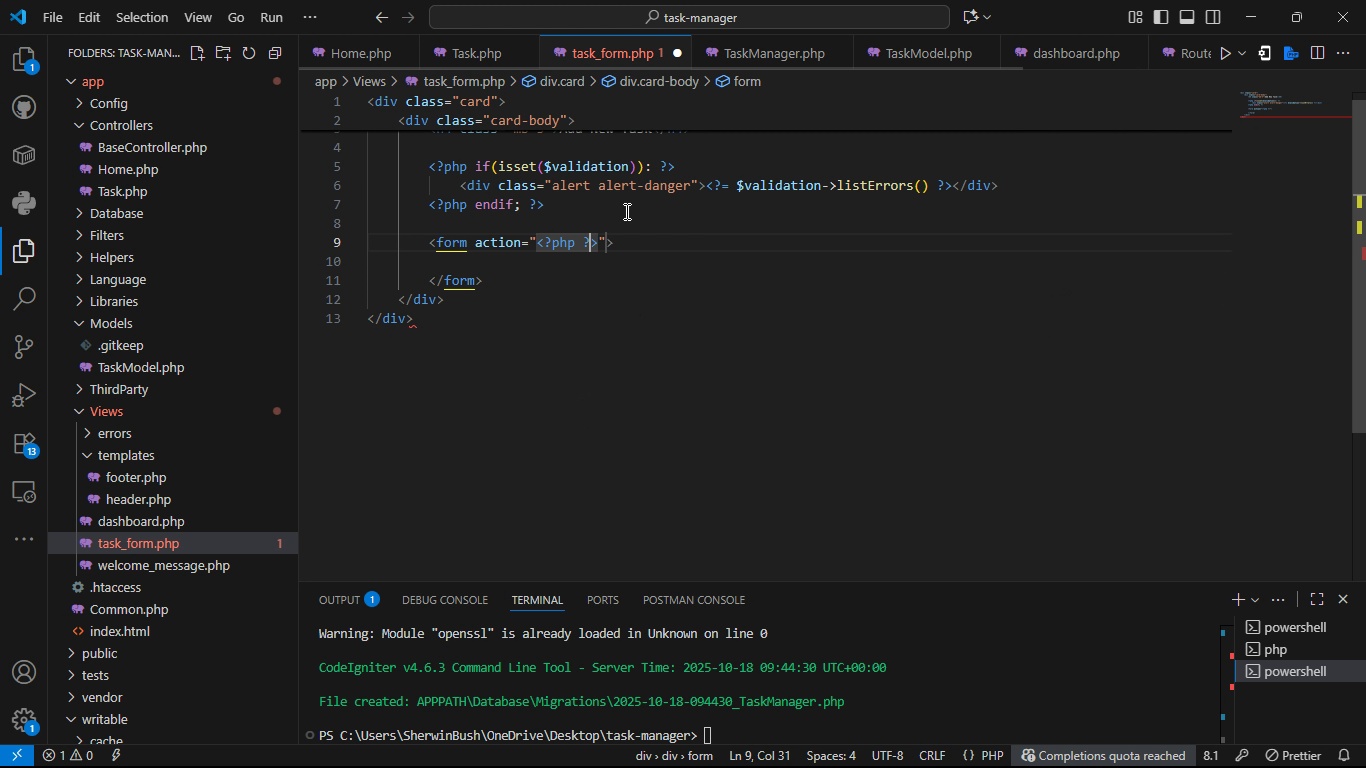 
key(ArrowLeft)
 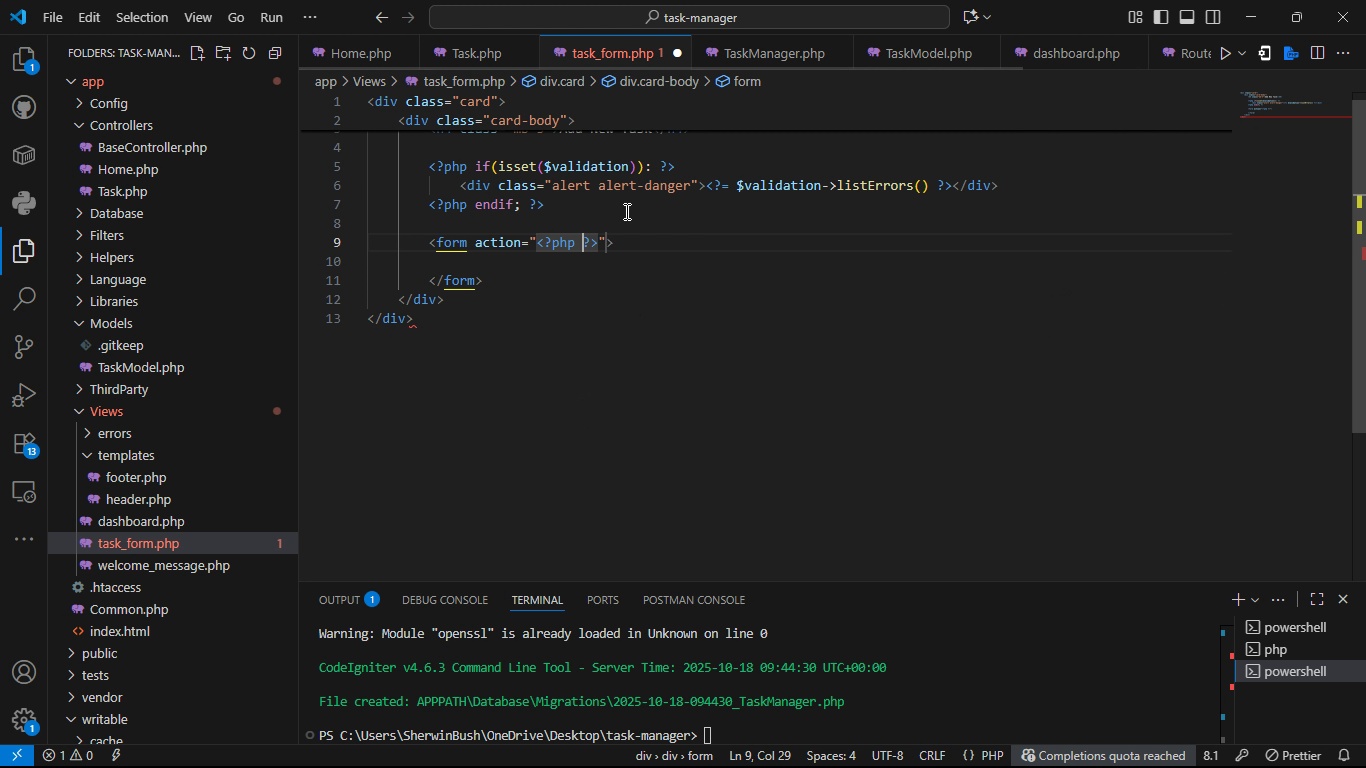 
key(ArrowLeft)
 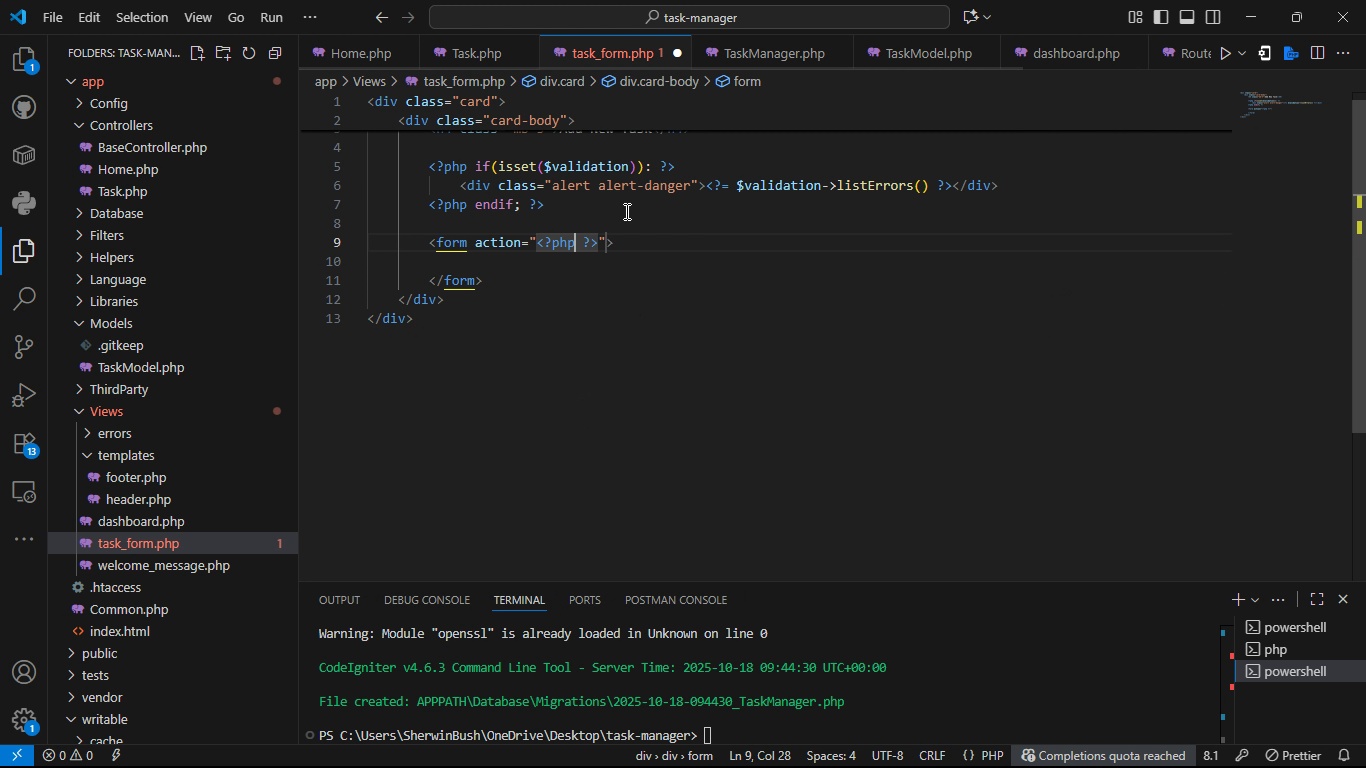 
key(ArrowLeft)
 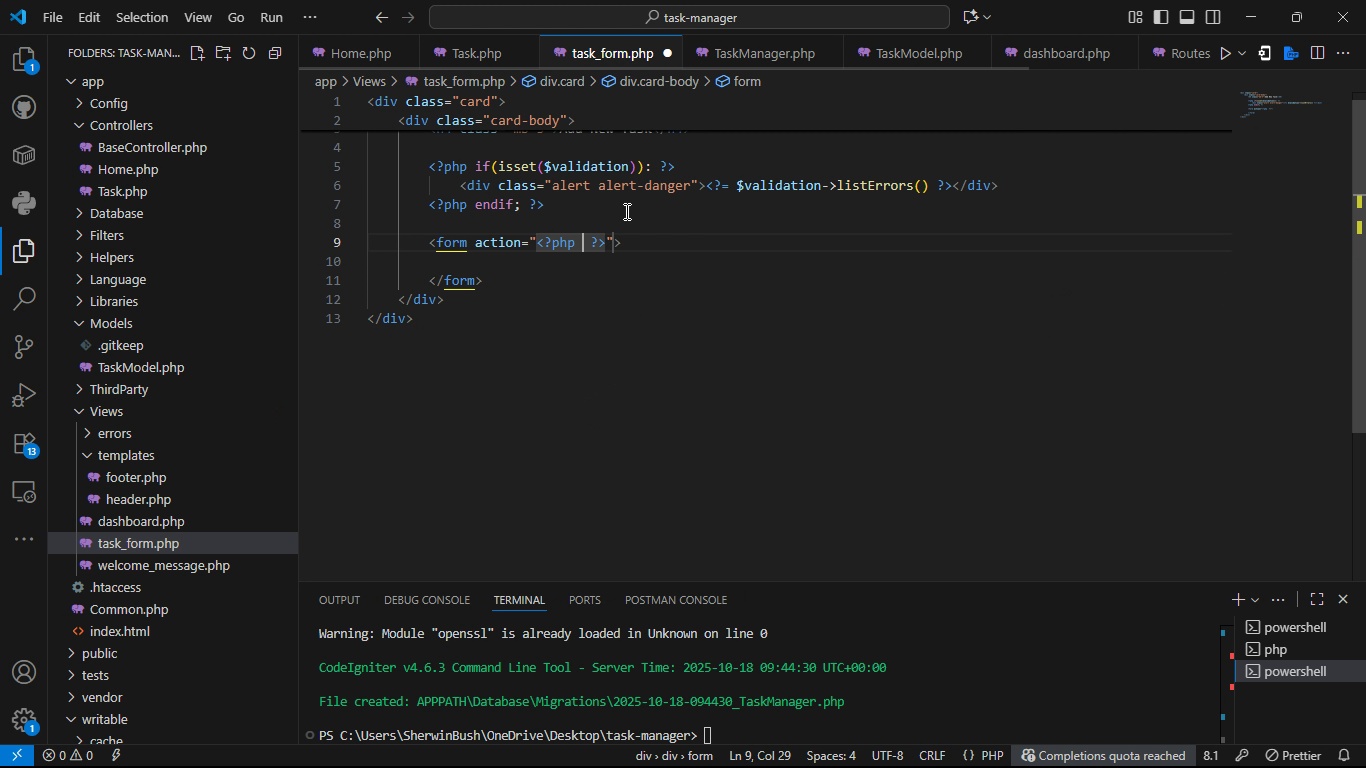 
type( base_url('task.)
key(Backspace)
type(/)
 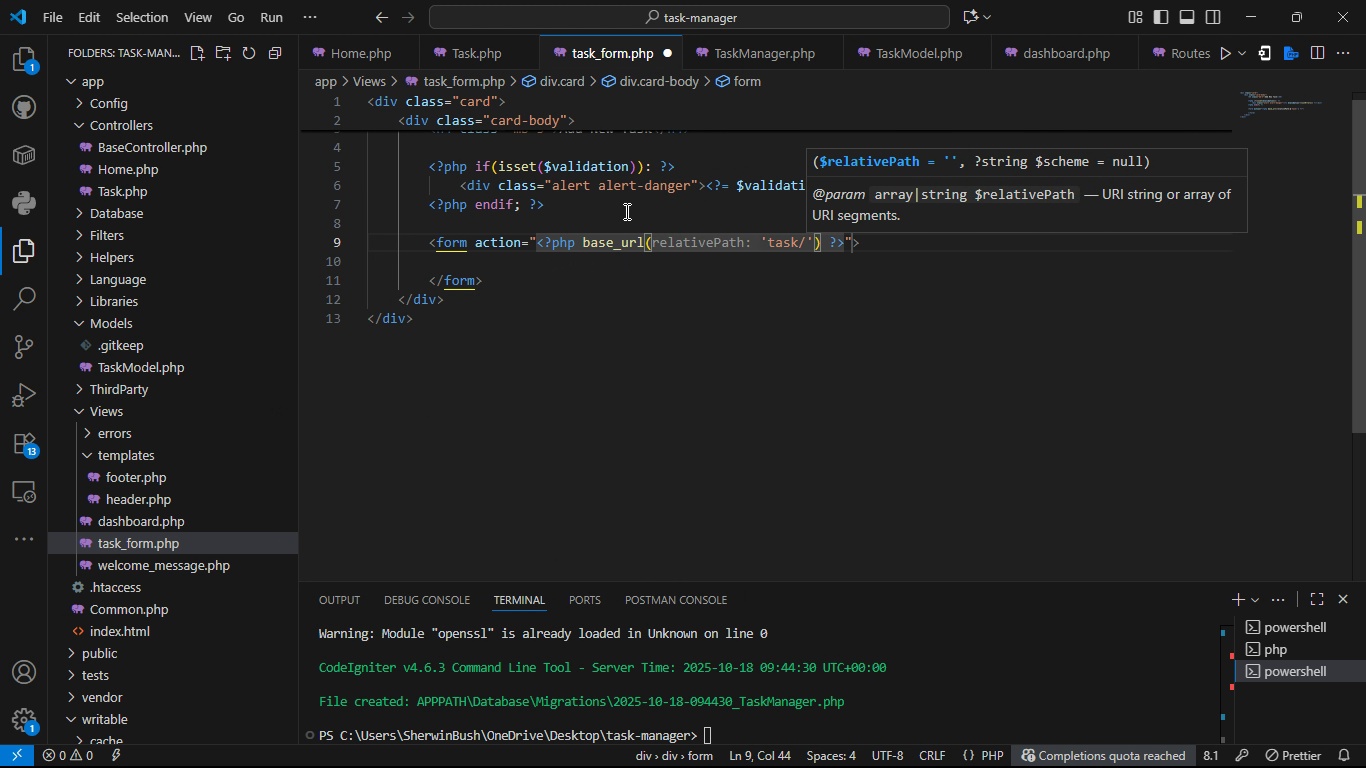 
left_click([470, 54])
 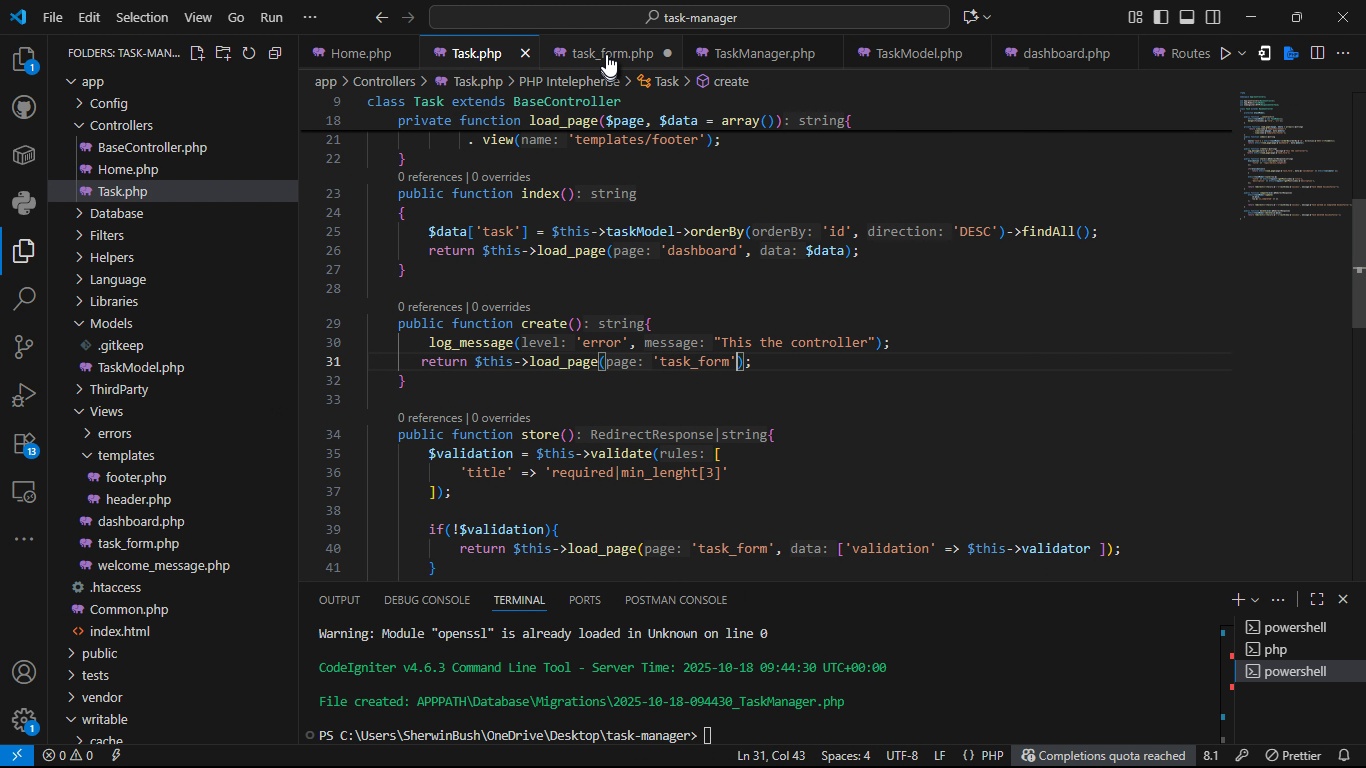 
left_click([606, 45])
 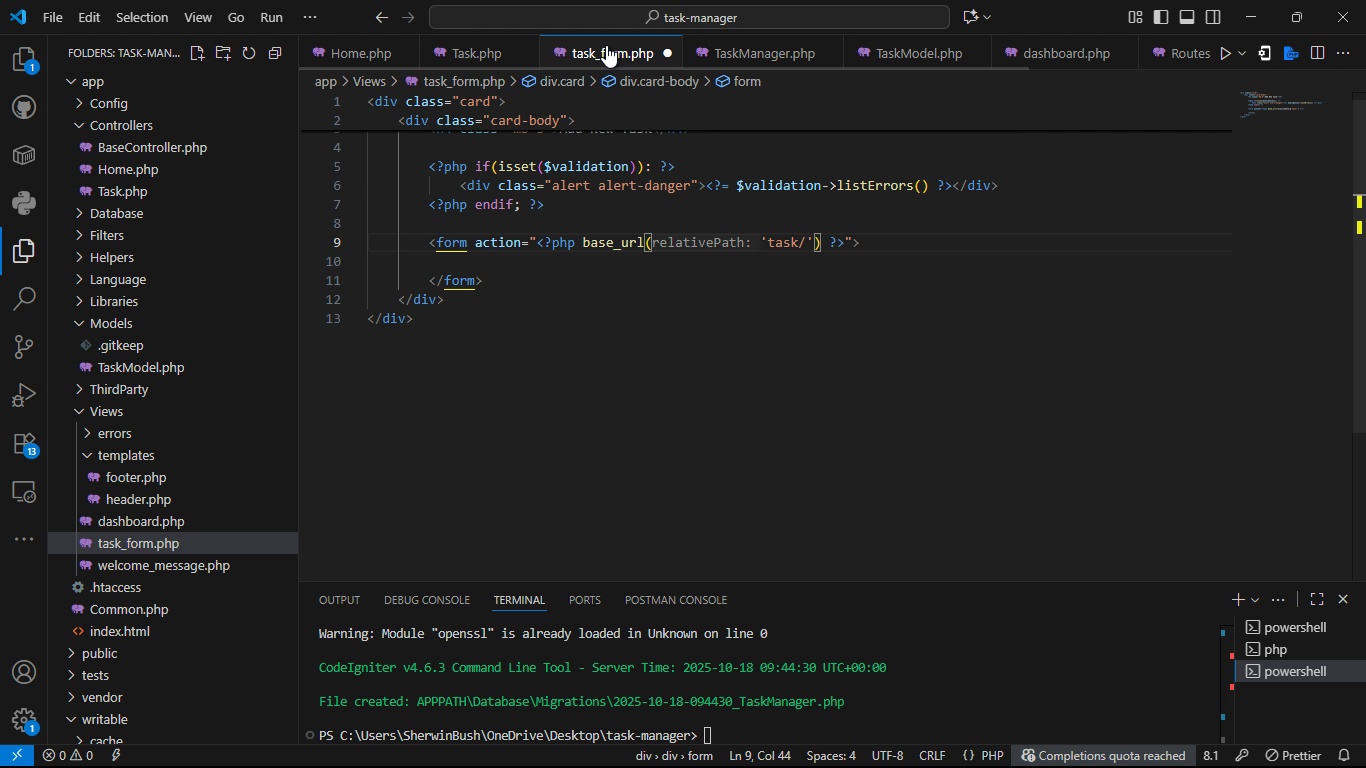 
type(store)
 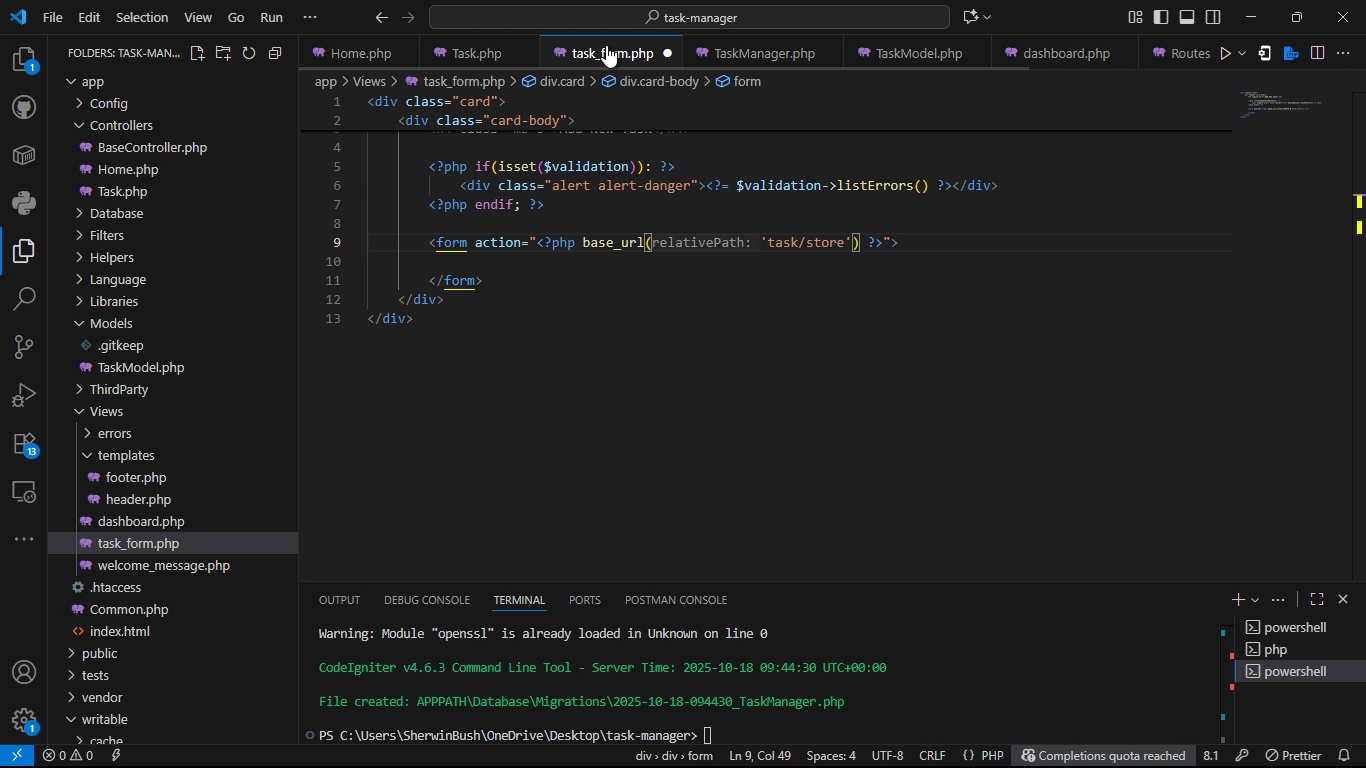 
hold_key(key=ArrowLeft, duration=0.79)
 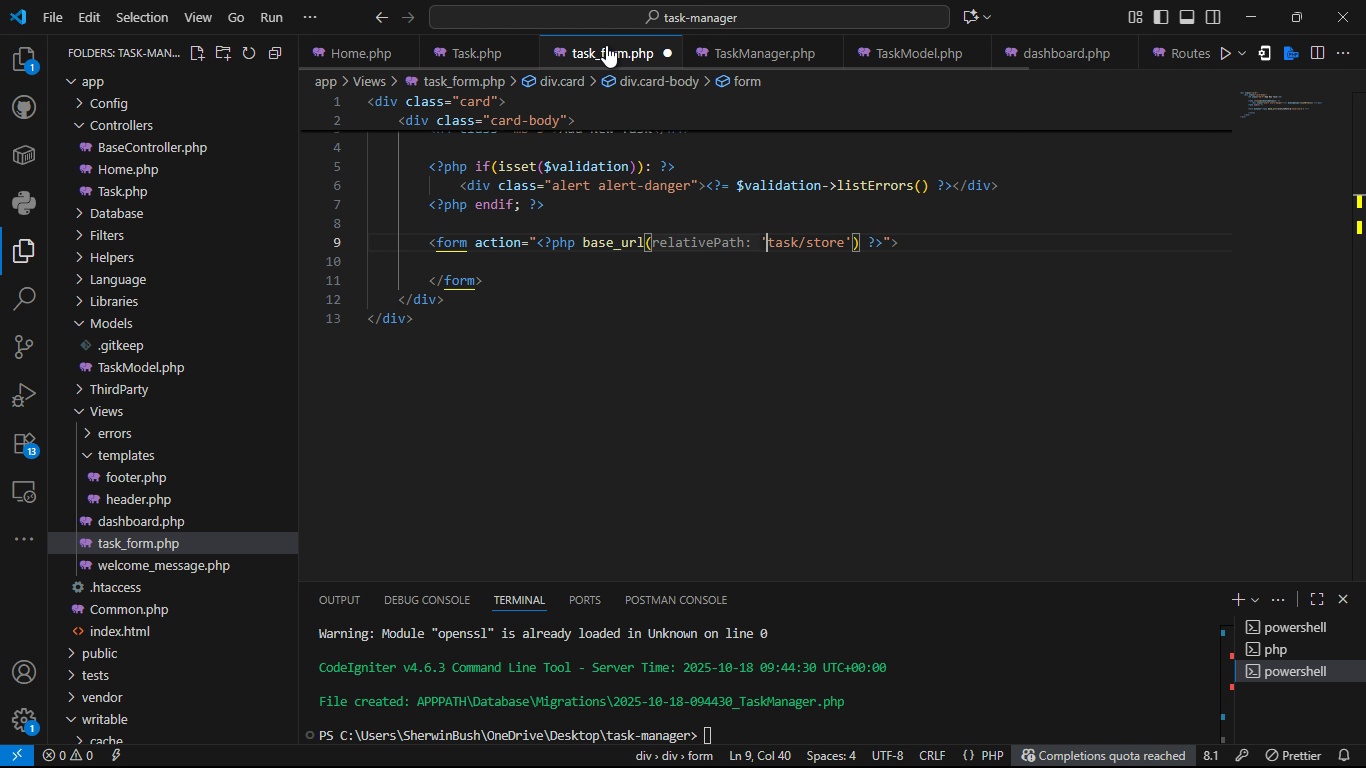 
key(ArrowLeft)
 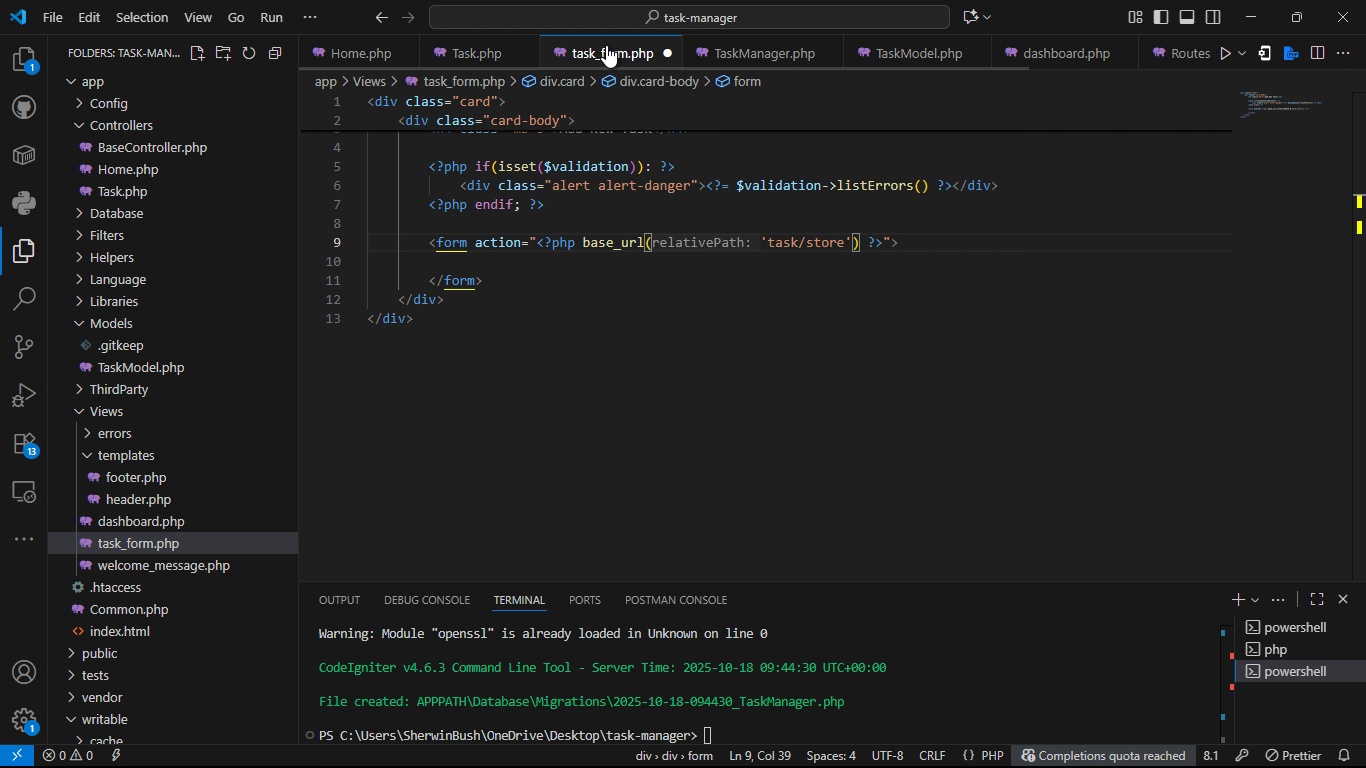 
key(Slash)
 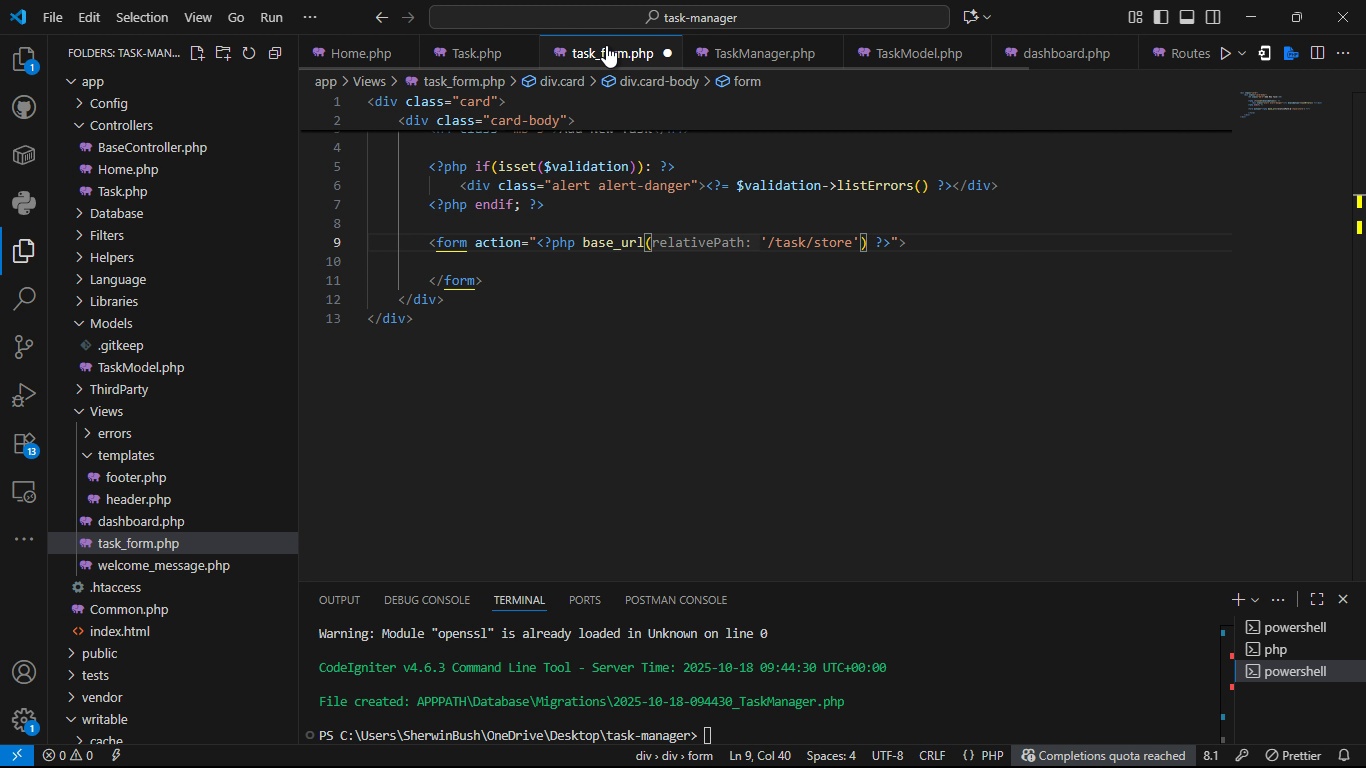 
key(Control+ControlLeft)
 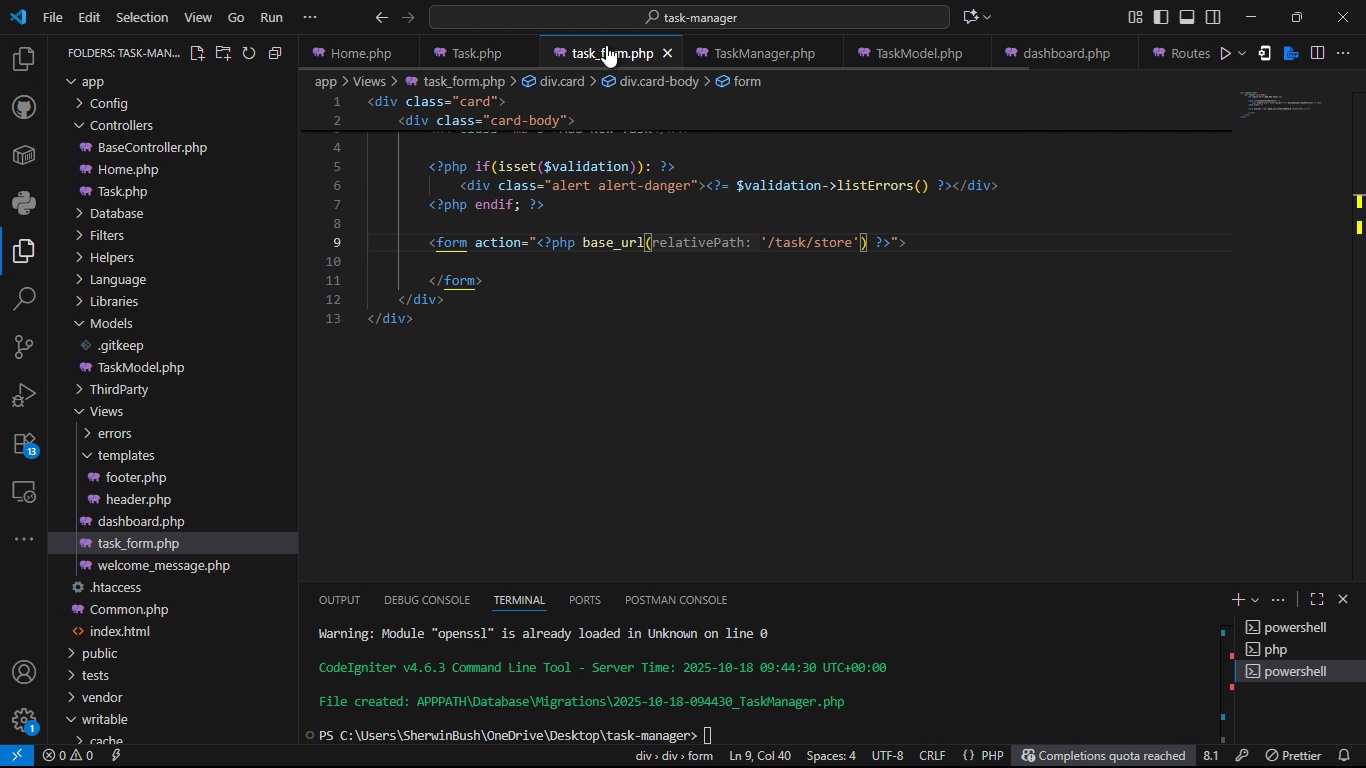 
key(Control+S)
 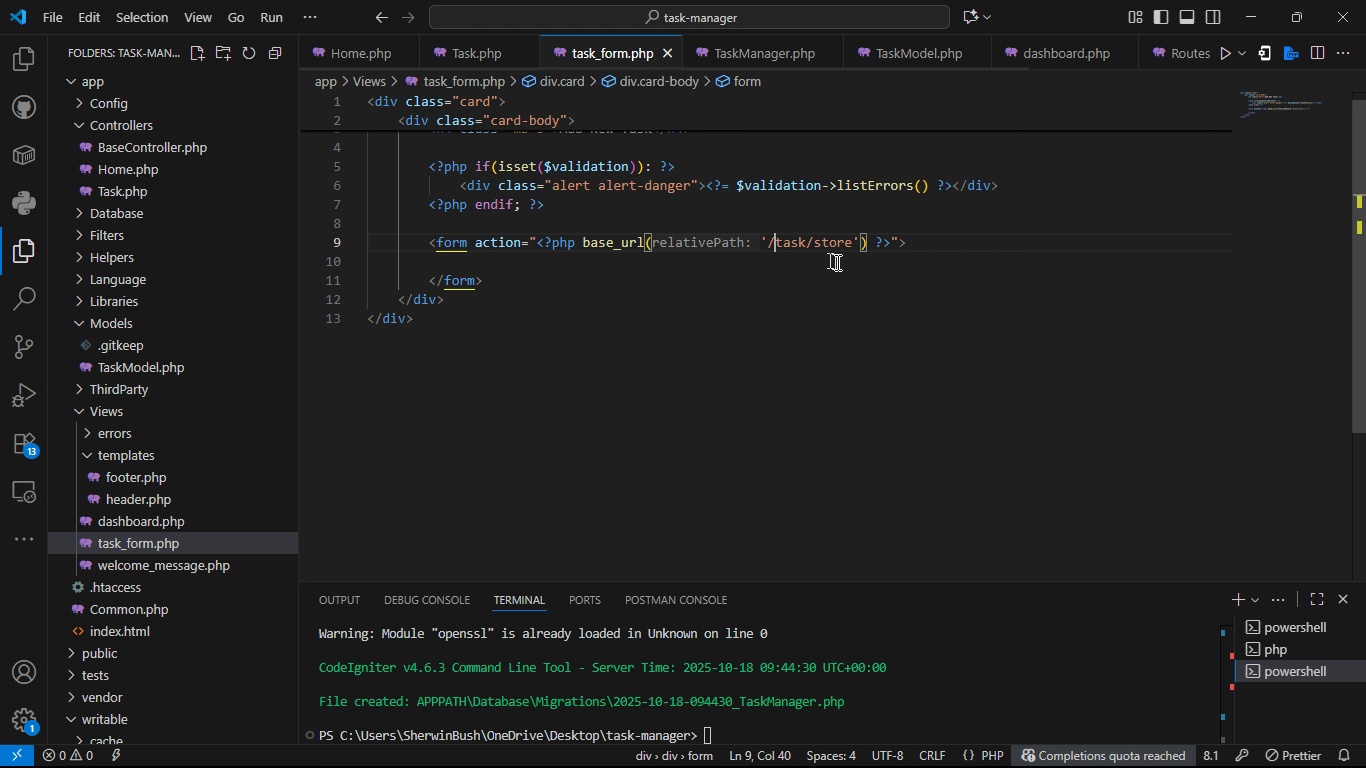 
mouse_move([892, 239])
 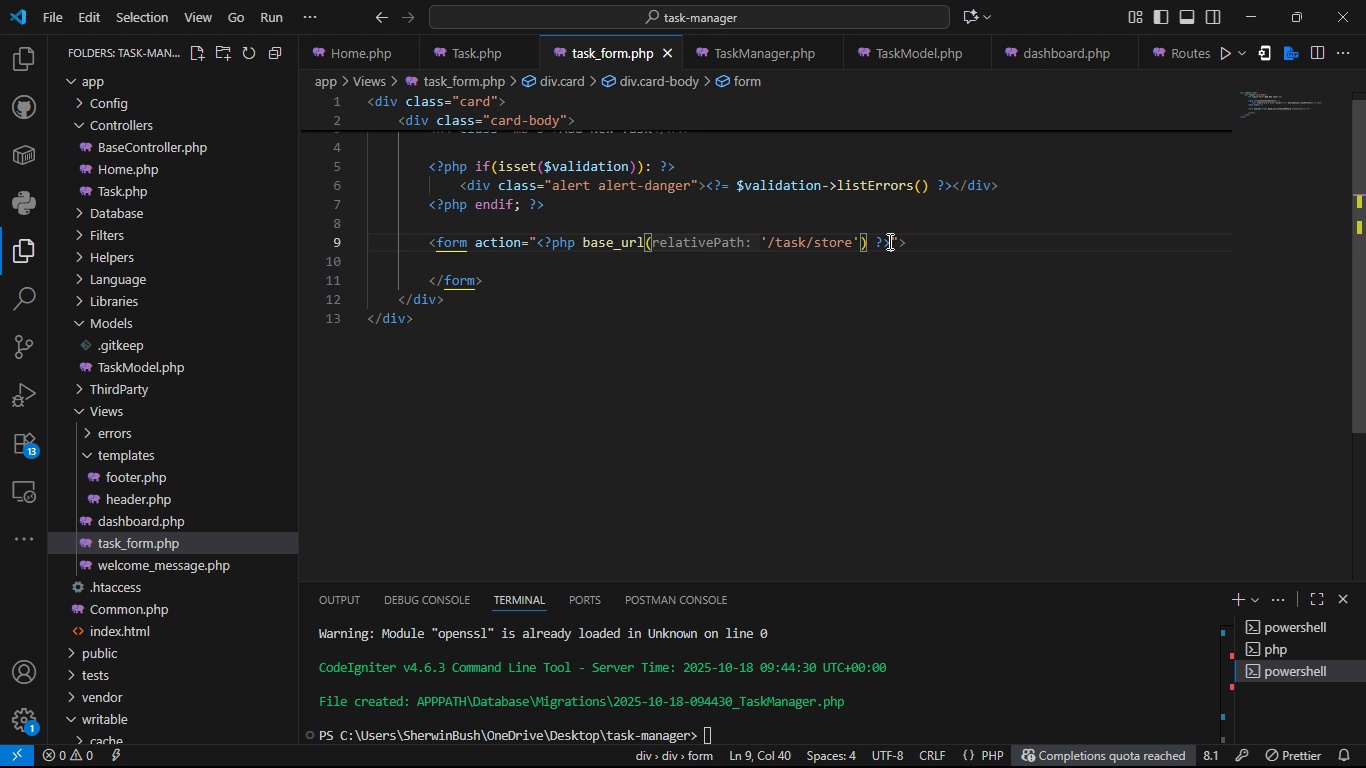 
left_click([888, 241])
 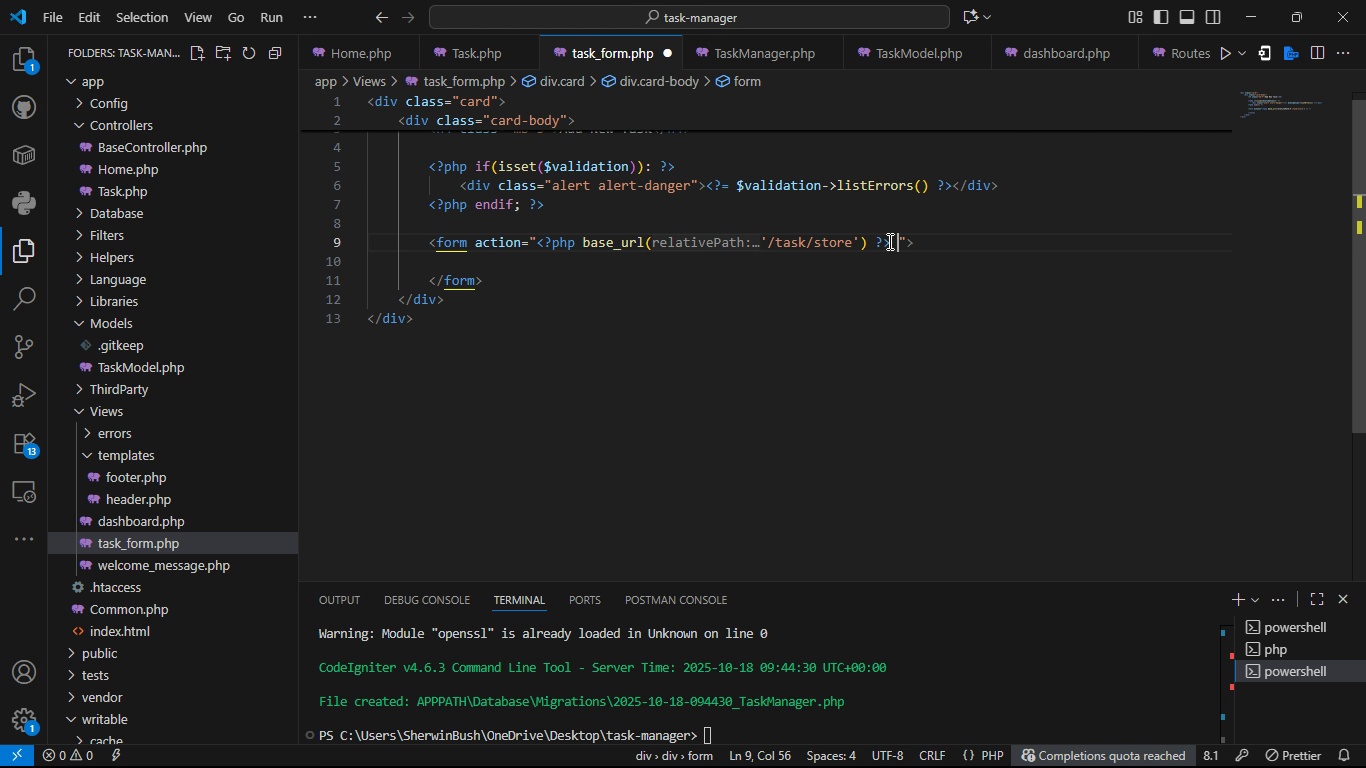 
type( method=)
key(Backspace)
key(Backspace)
key(Backspace)
key(Backspace)
key(Backspace)
key(Backspace)
key(Backspace)
key(Backspace)
 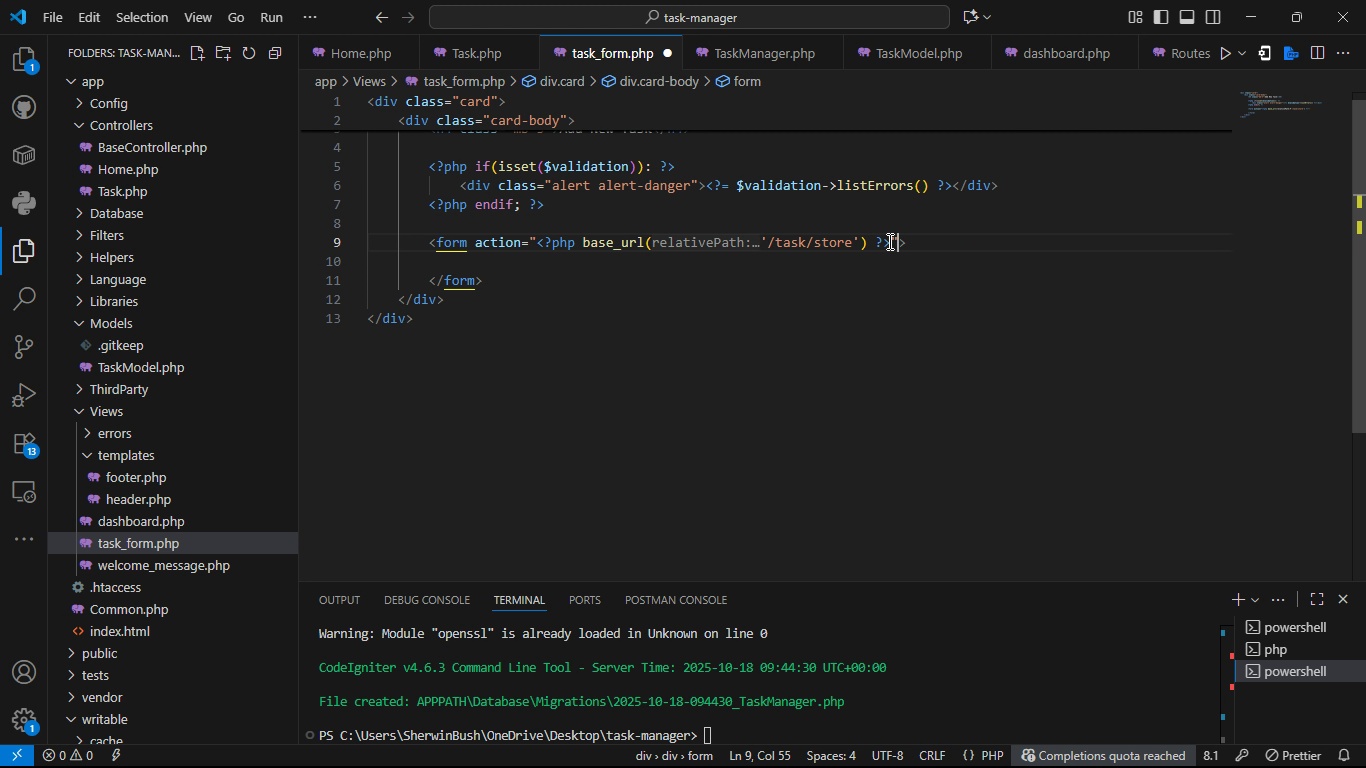 
key(ArrowRight)
 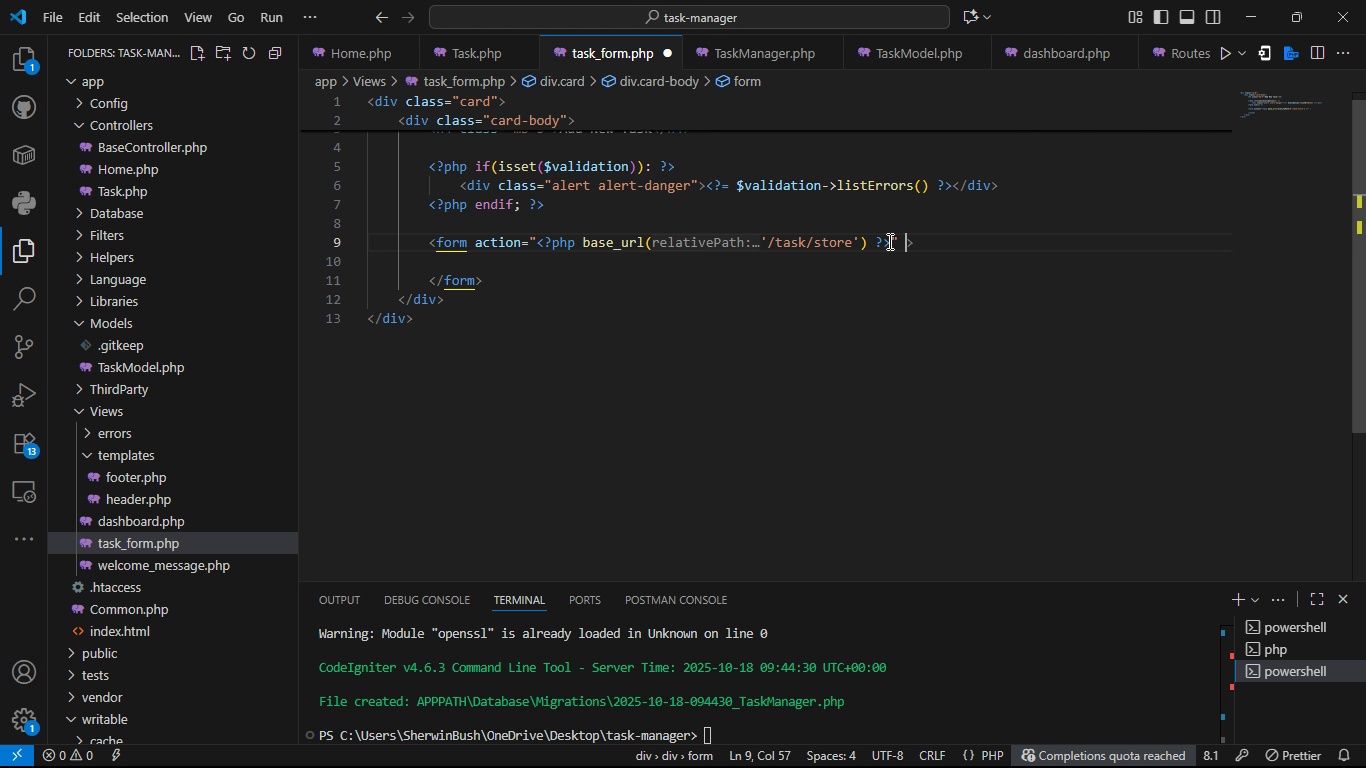 
type( meho)
key(Tab)
type(POST)
 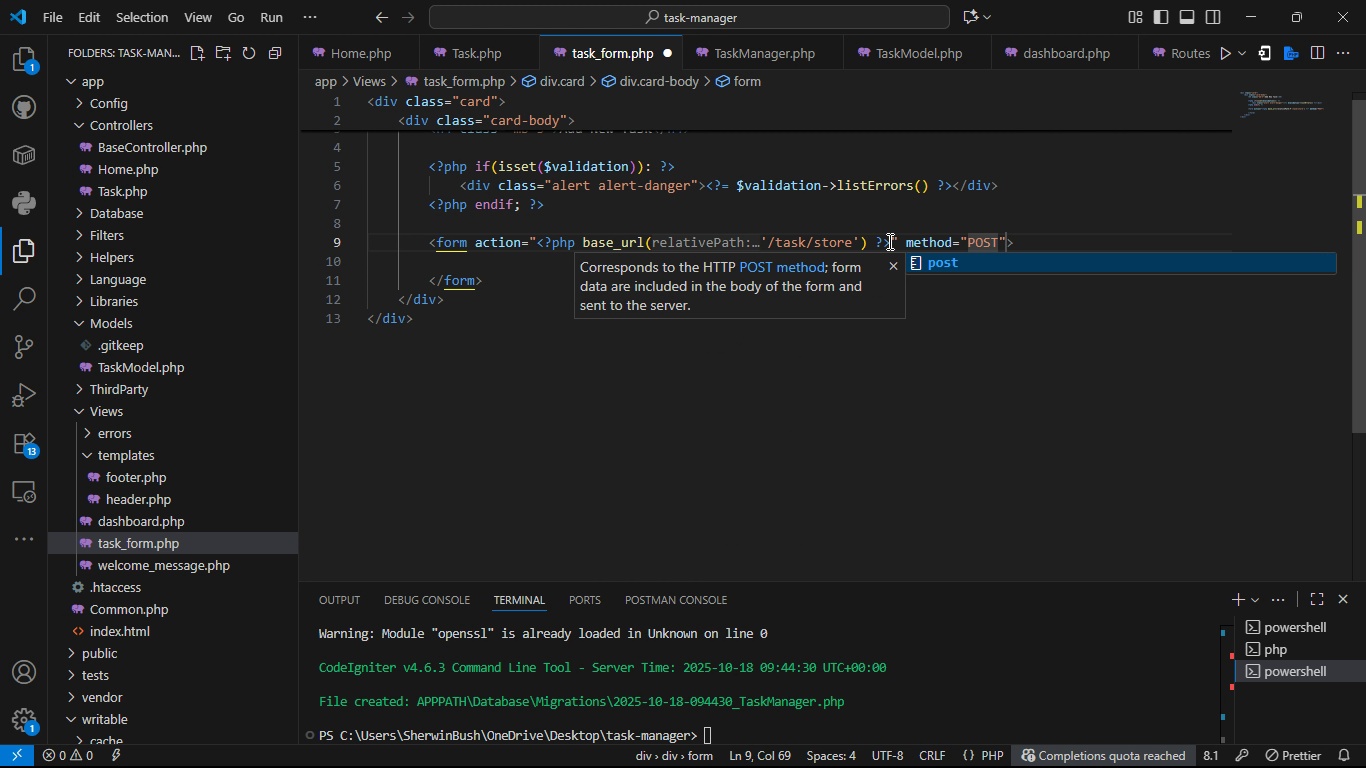 
key(Control+S)
 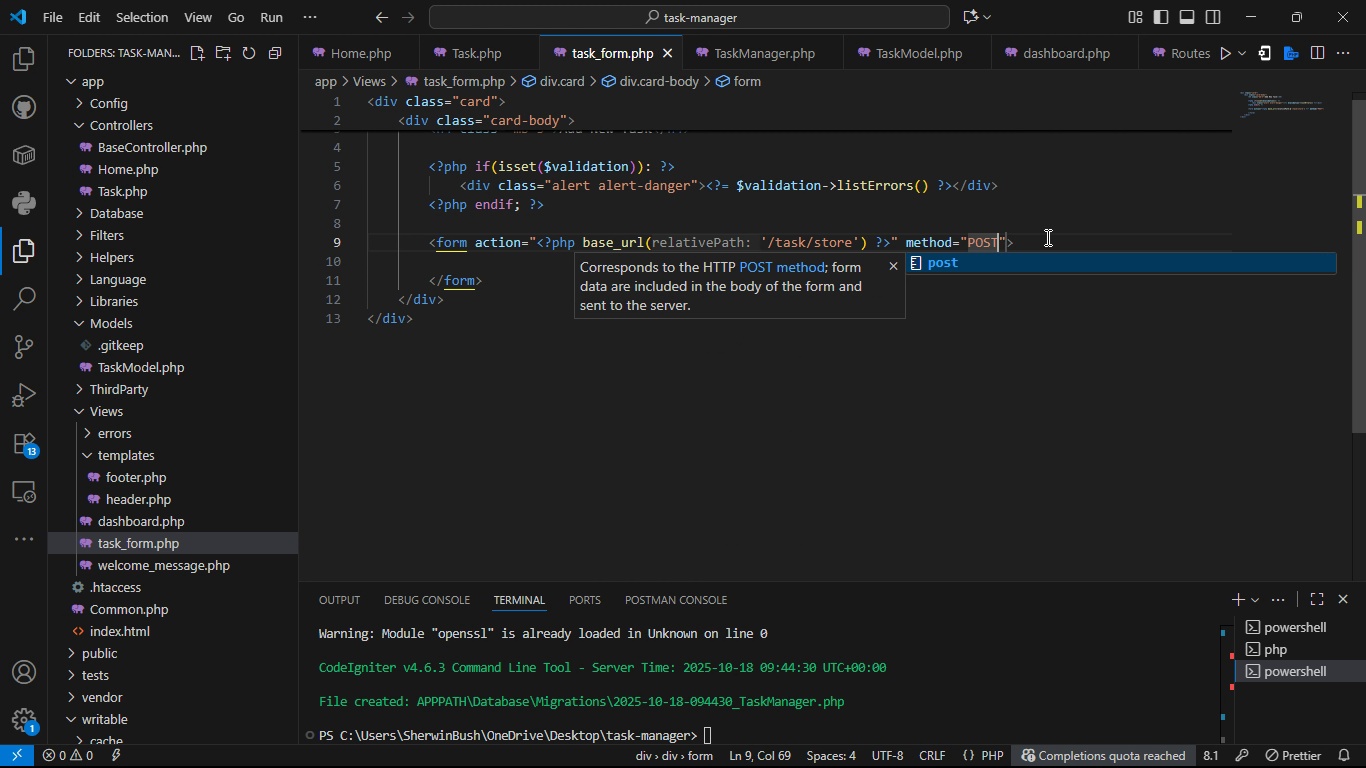 
left_click([1046, 237])
 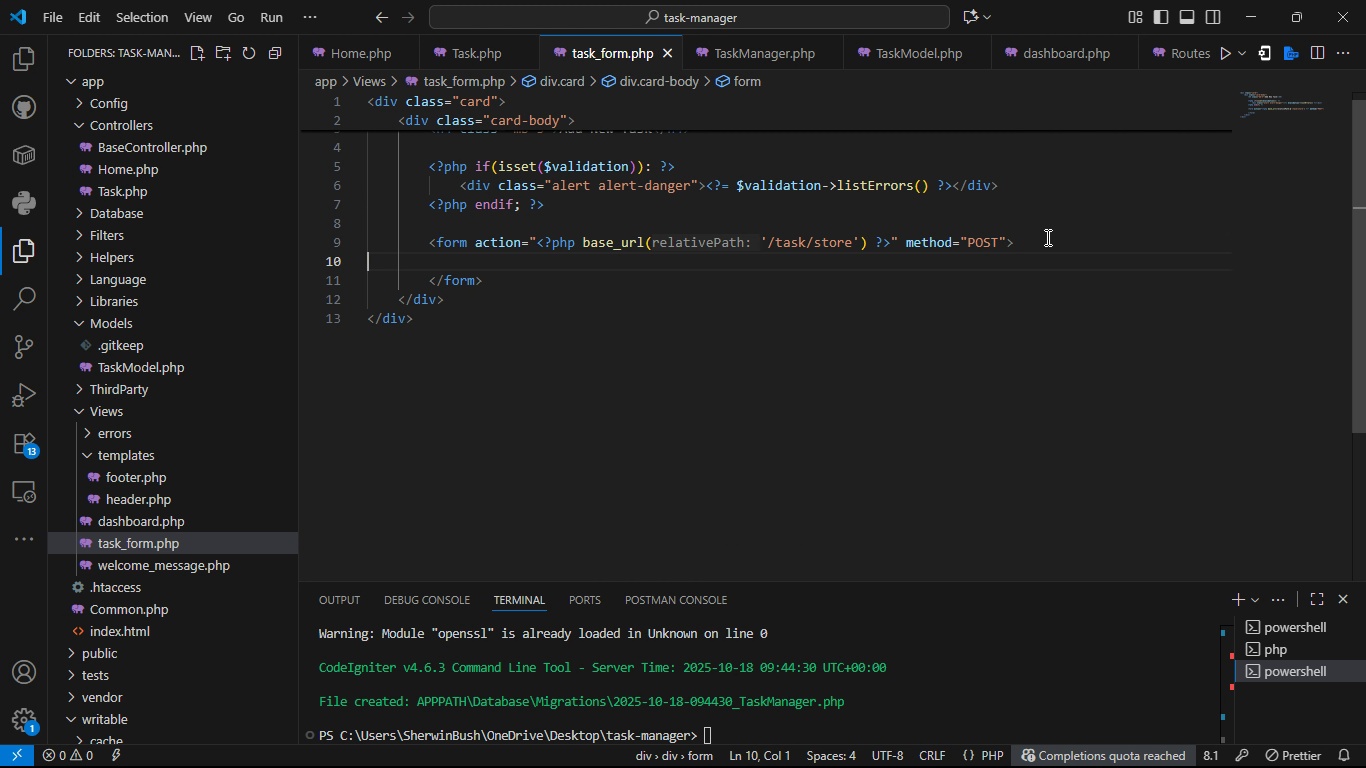 
key(ArrowDown)
 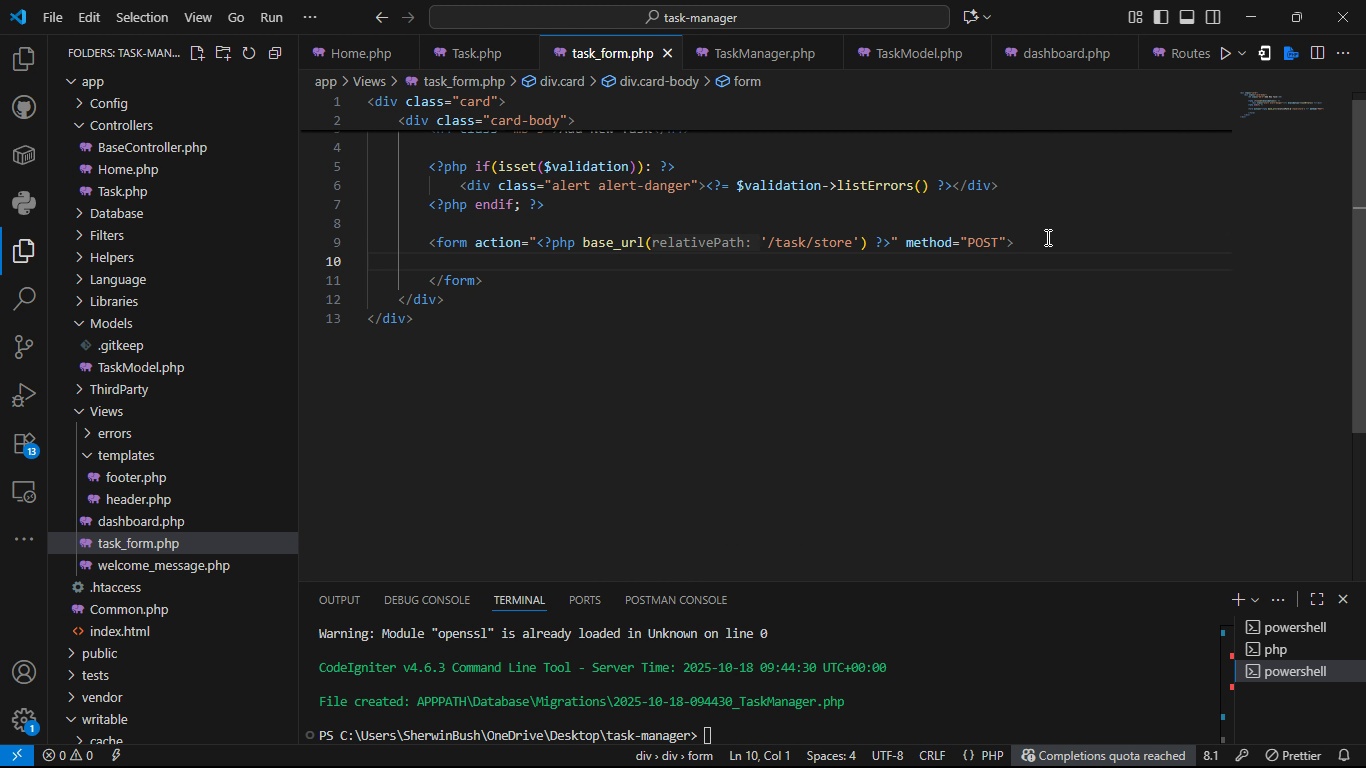 
key(CapsLock)
 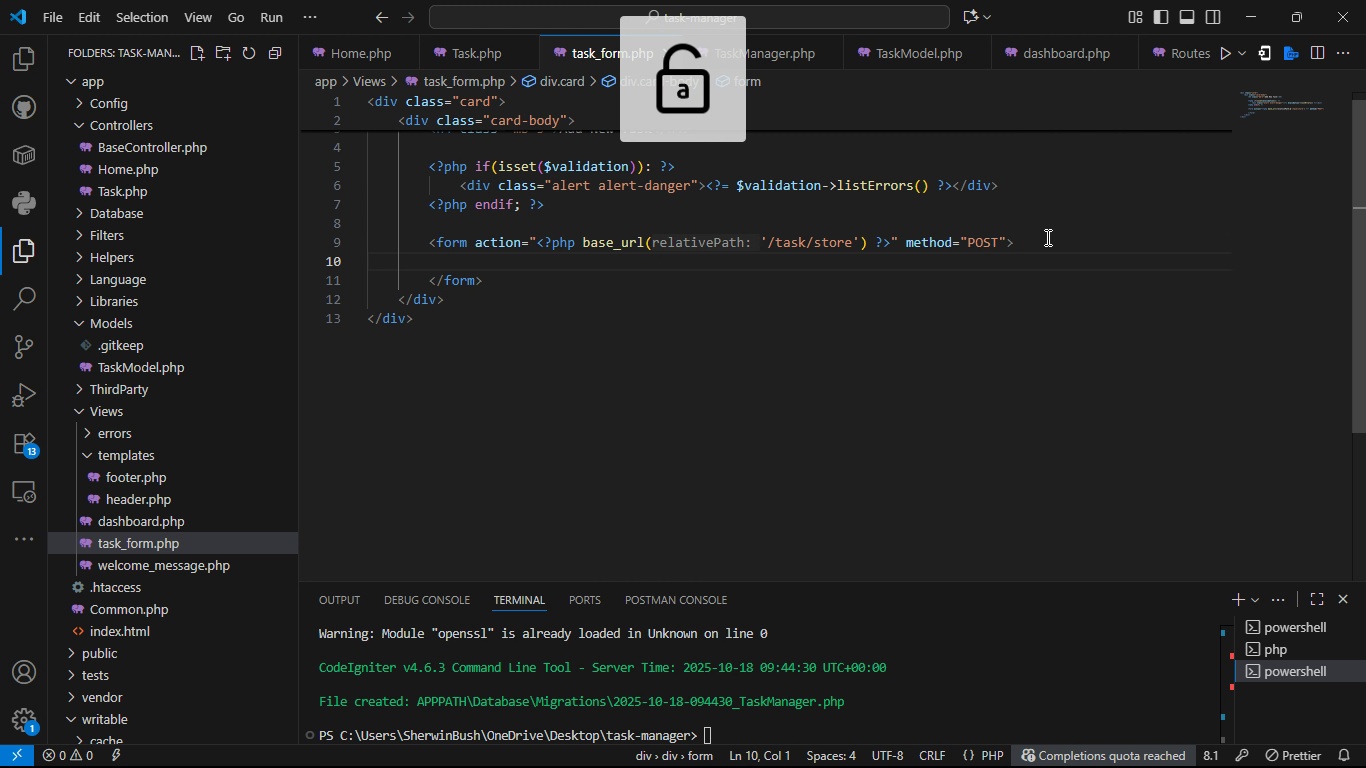 
key(CapsLock)
 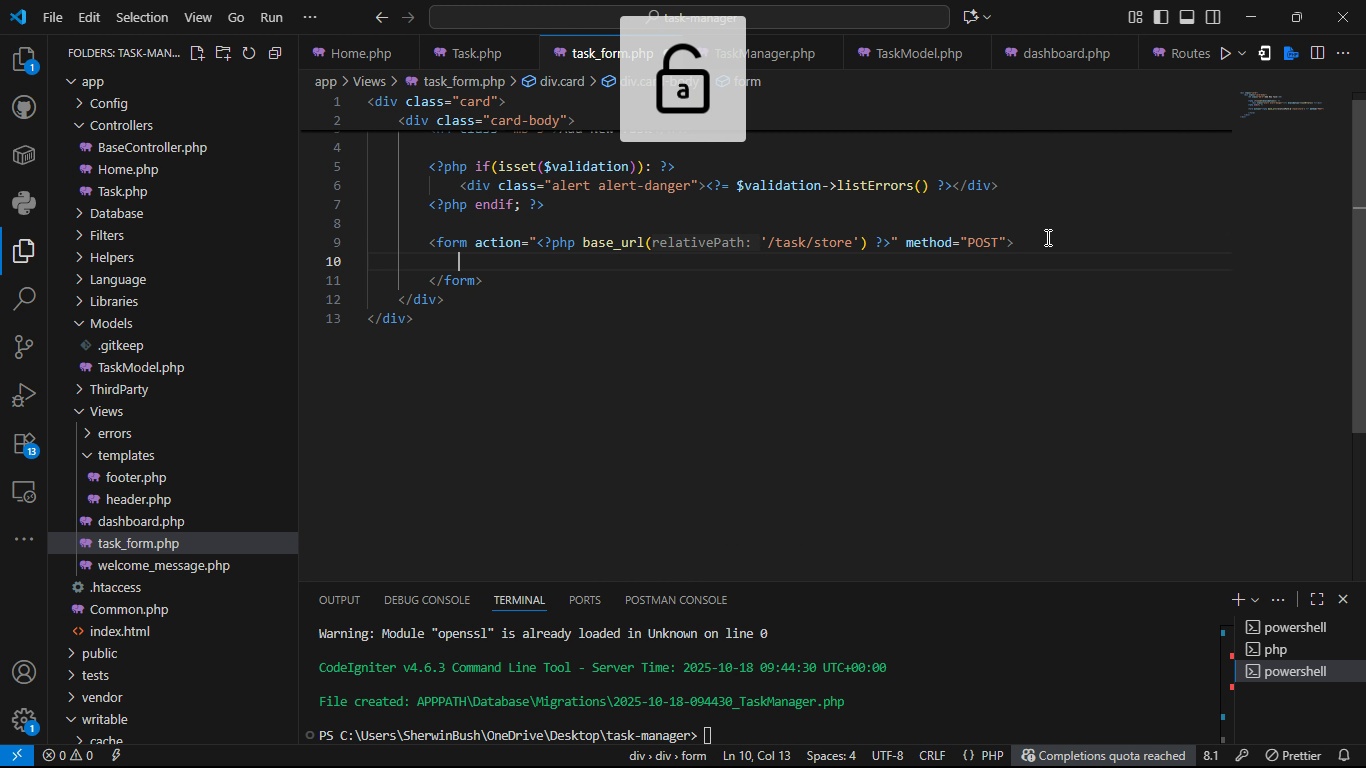 
key(Tab)
 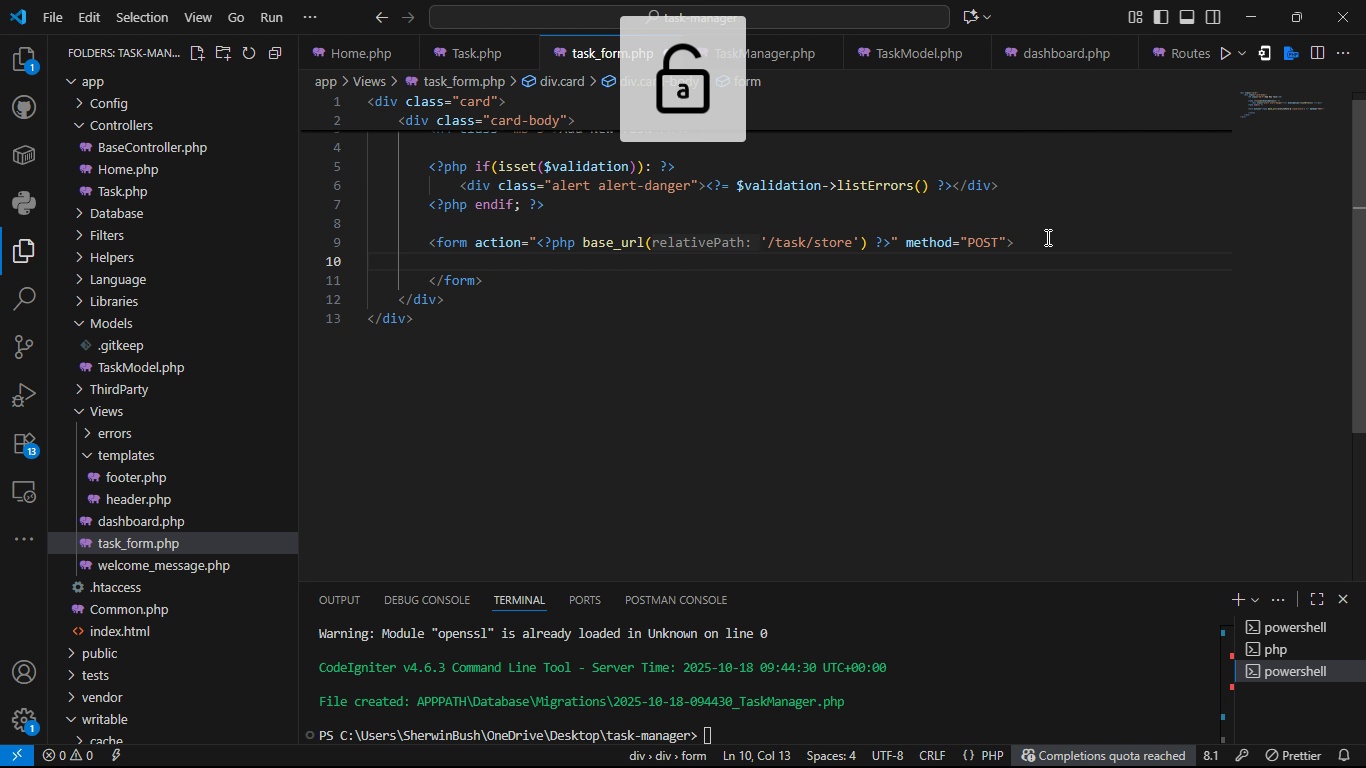 
key(Shift+ShiftLeft)
 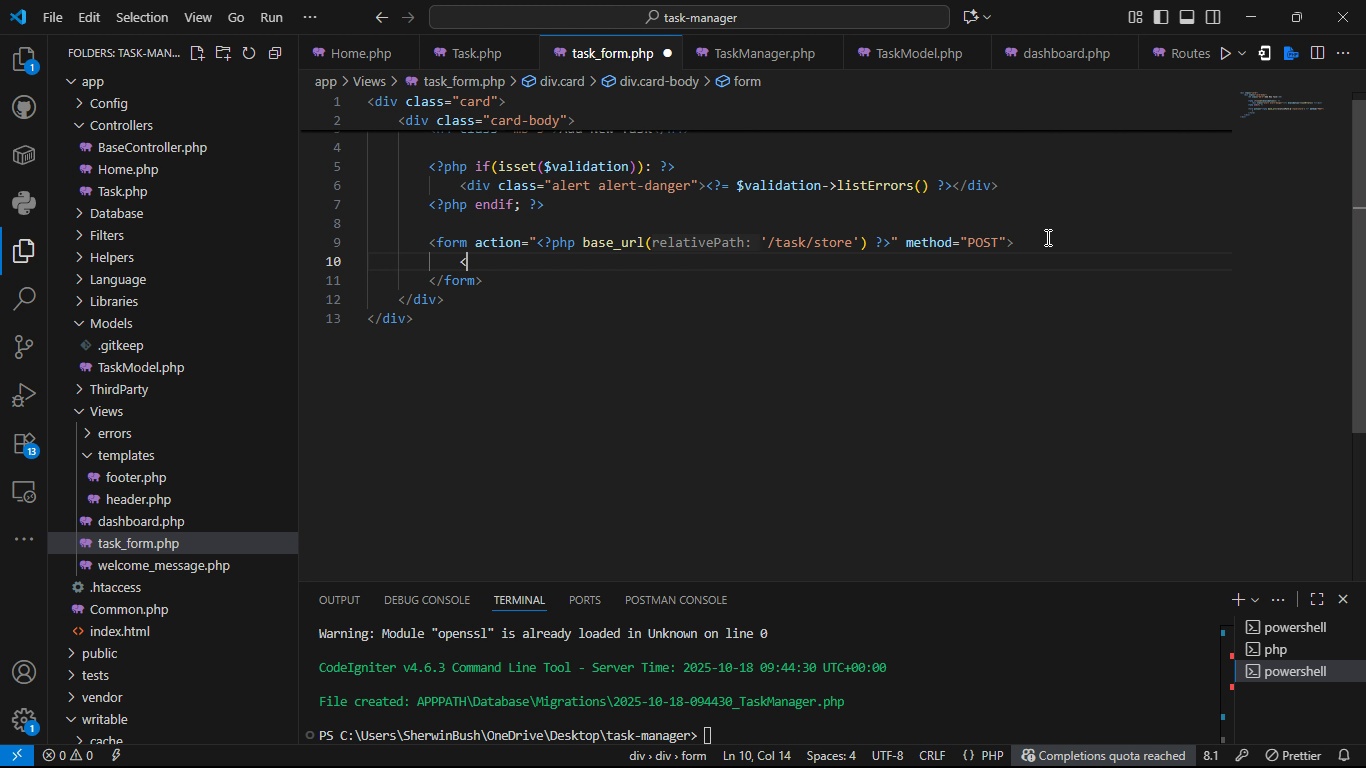 
key(Shift+Comma)
 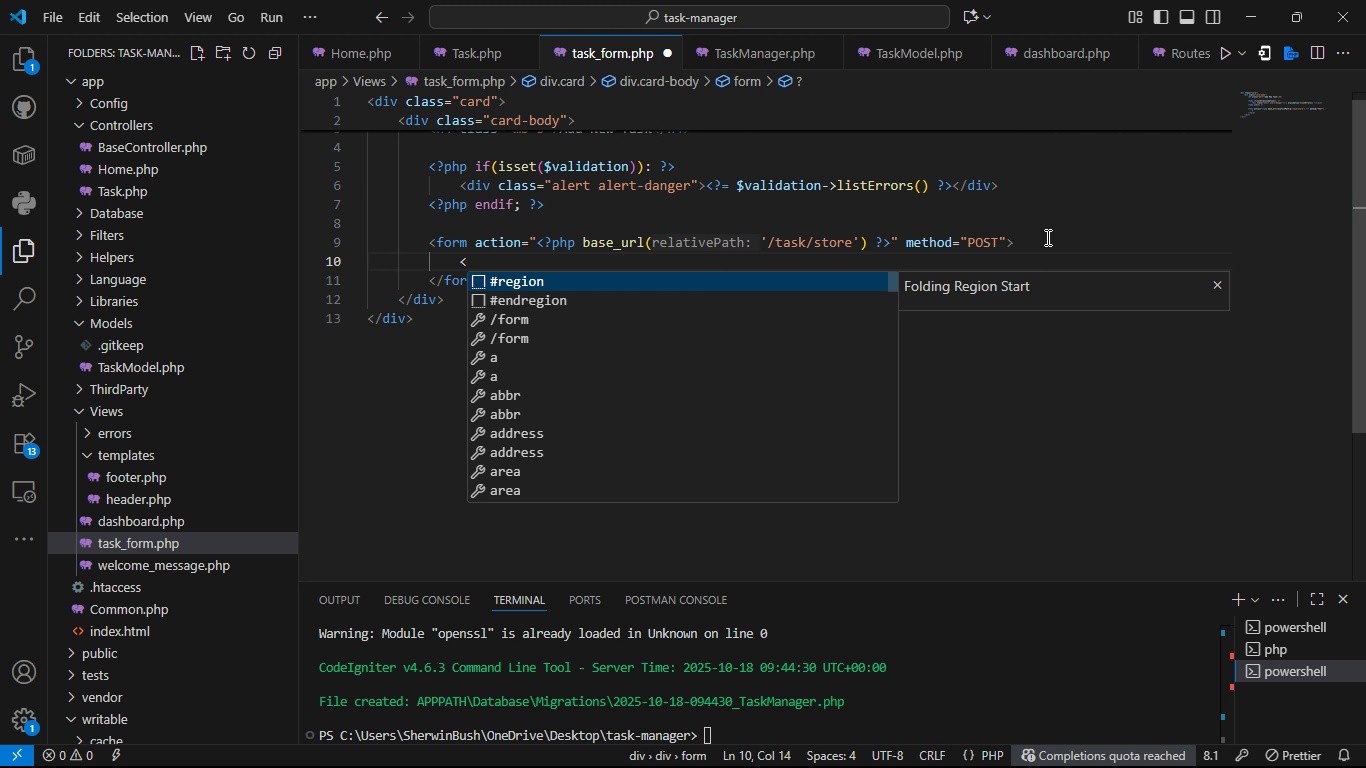 
key(Shift+ShiftLeft)
 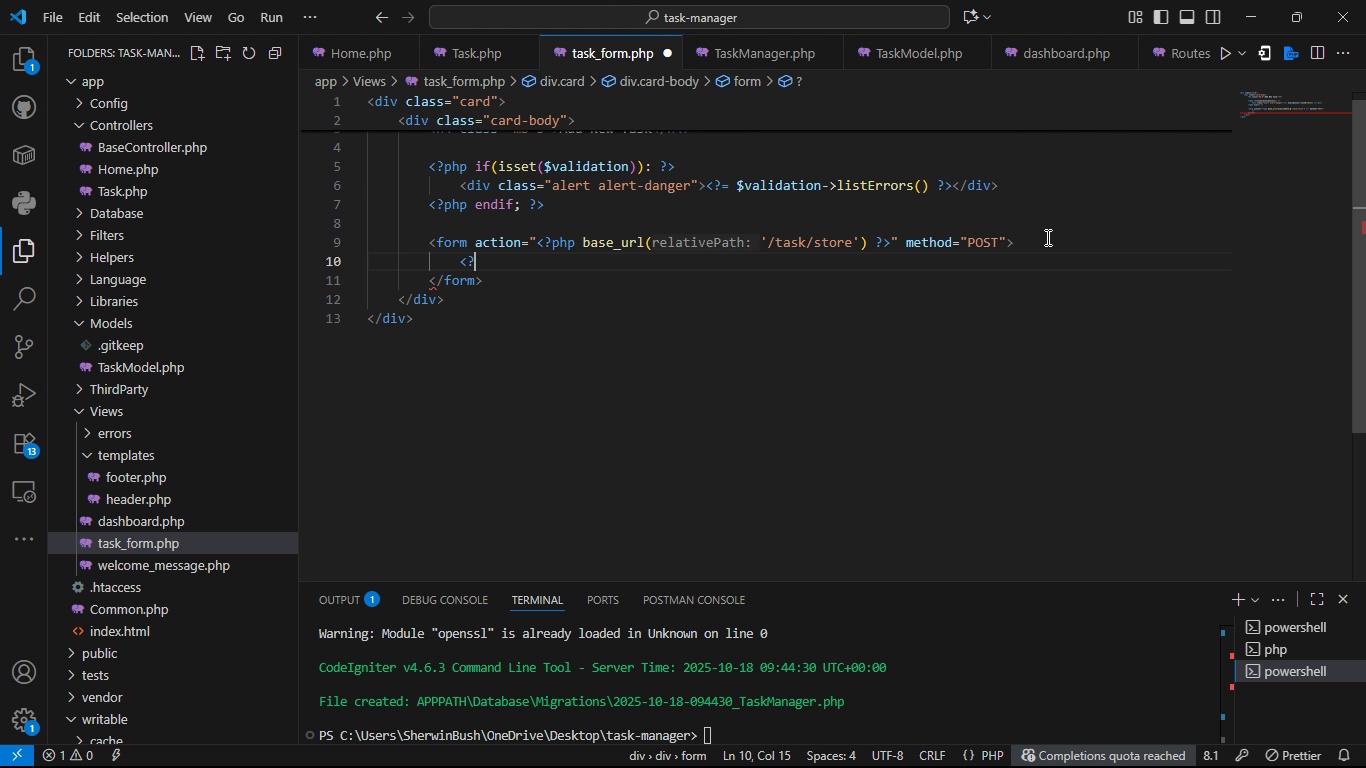 
key(Shift+Slash)
 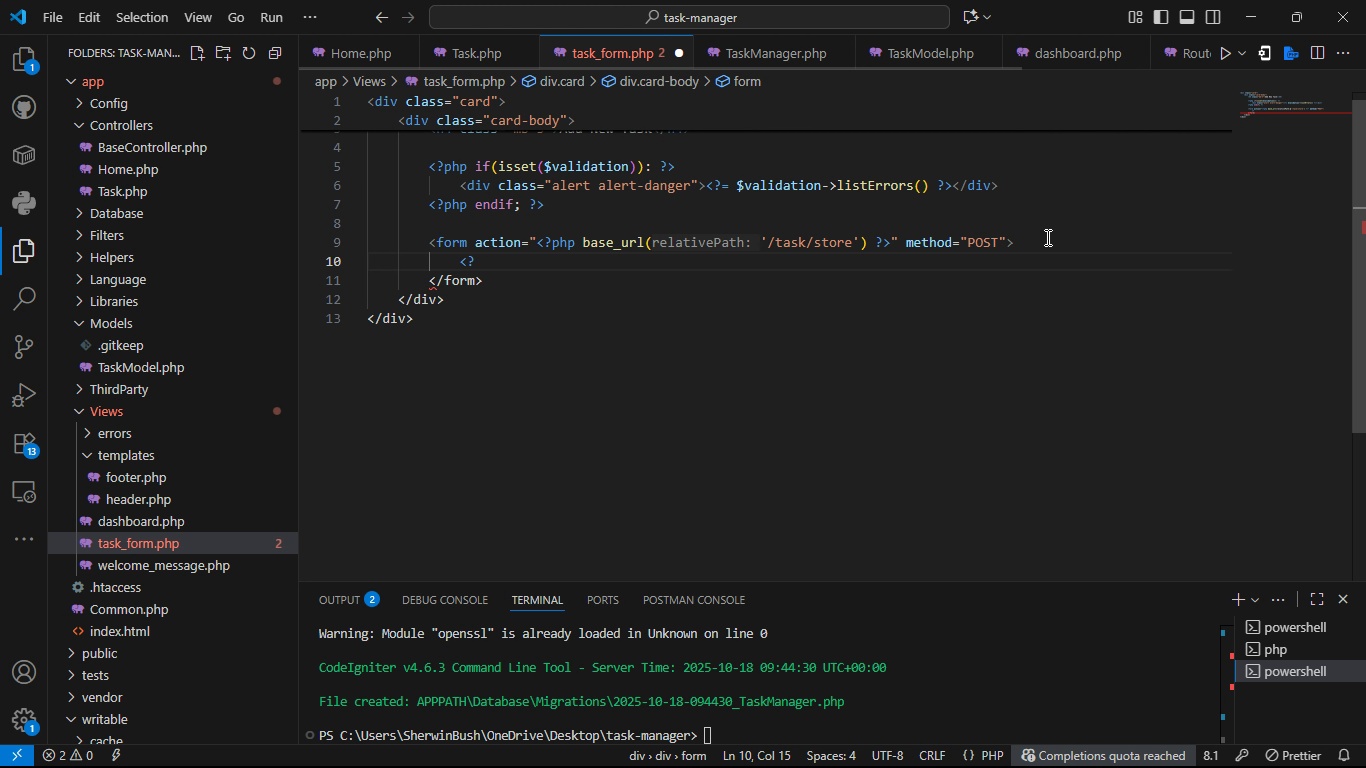 
key(Equal)
 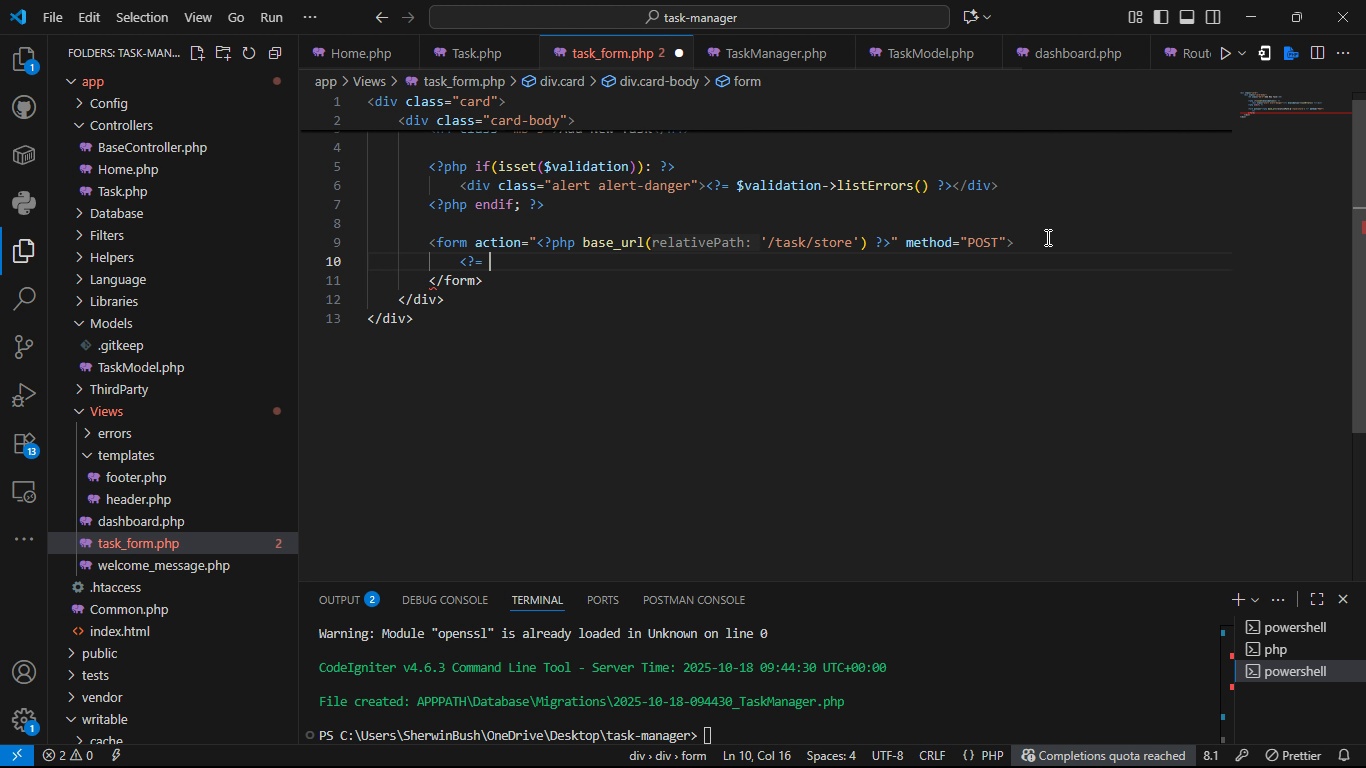 
key(Space)
 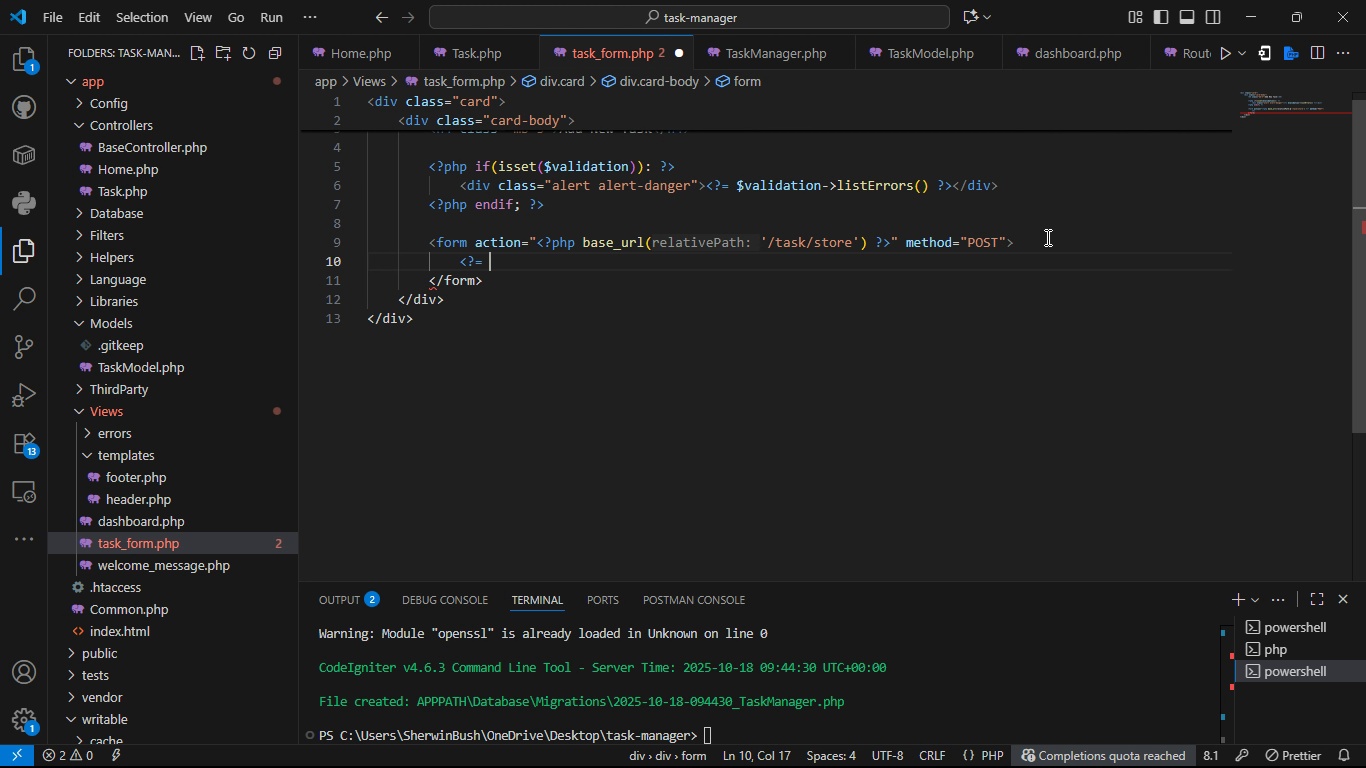 
key(Shift+Slash)
 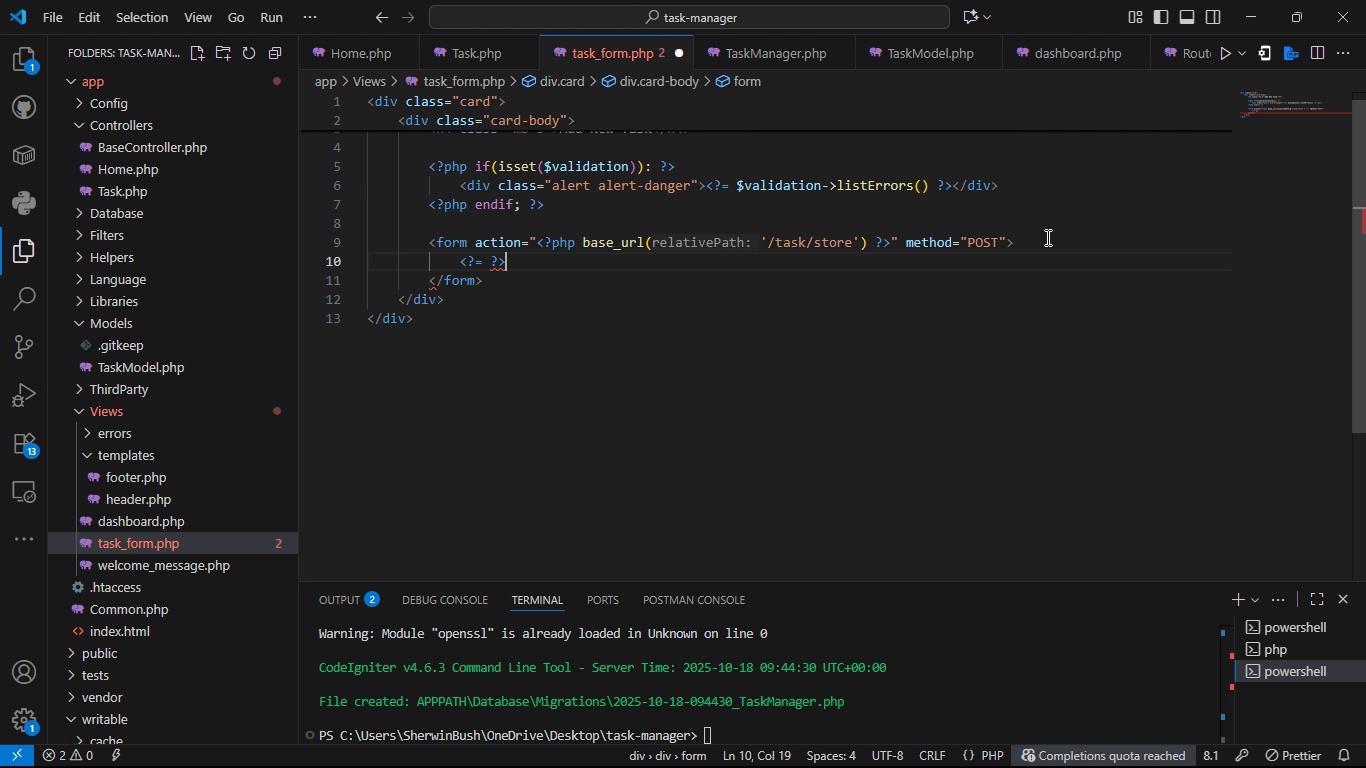 
key(Shift+Period)
 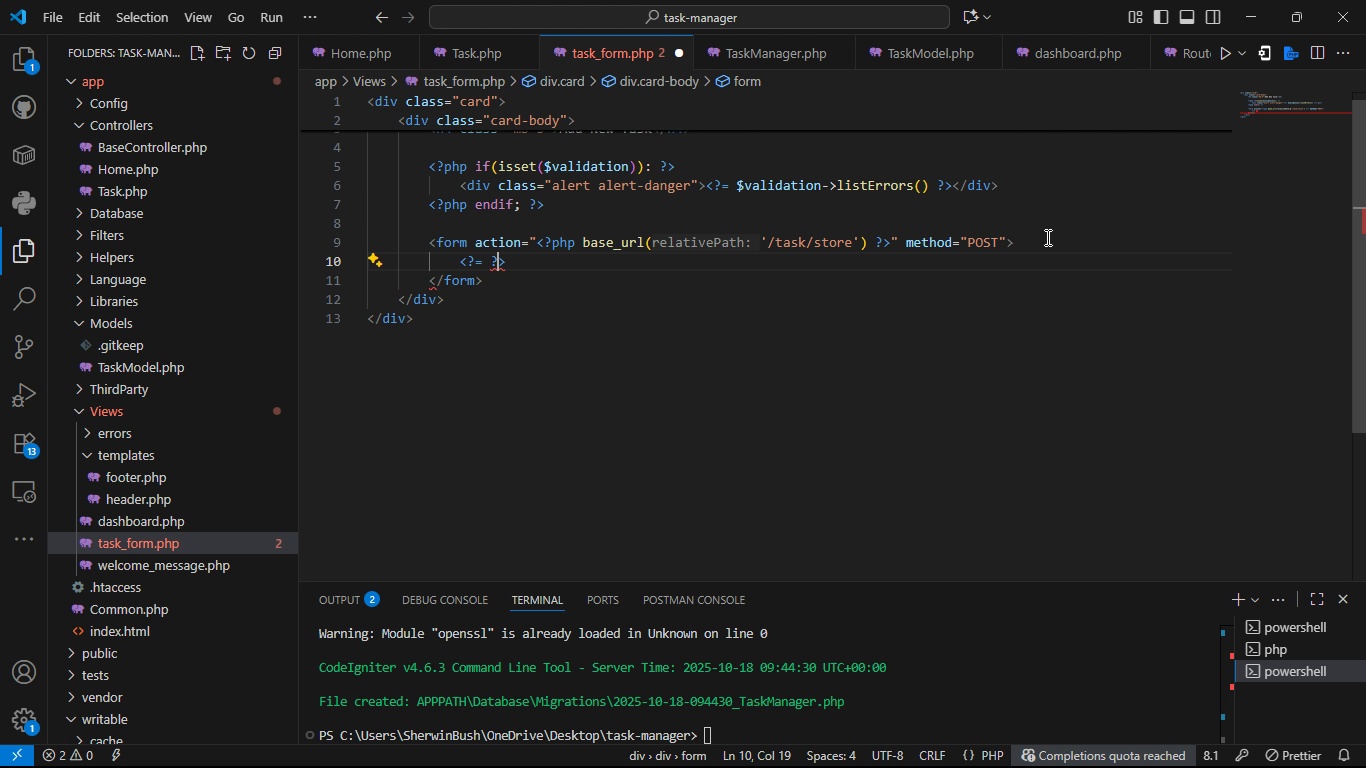 
key(ArrowLeft)
 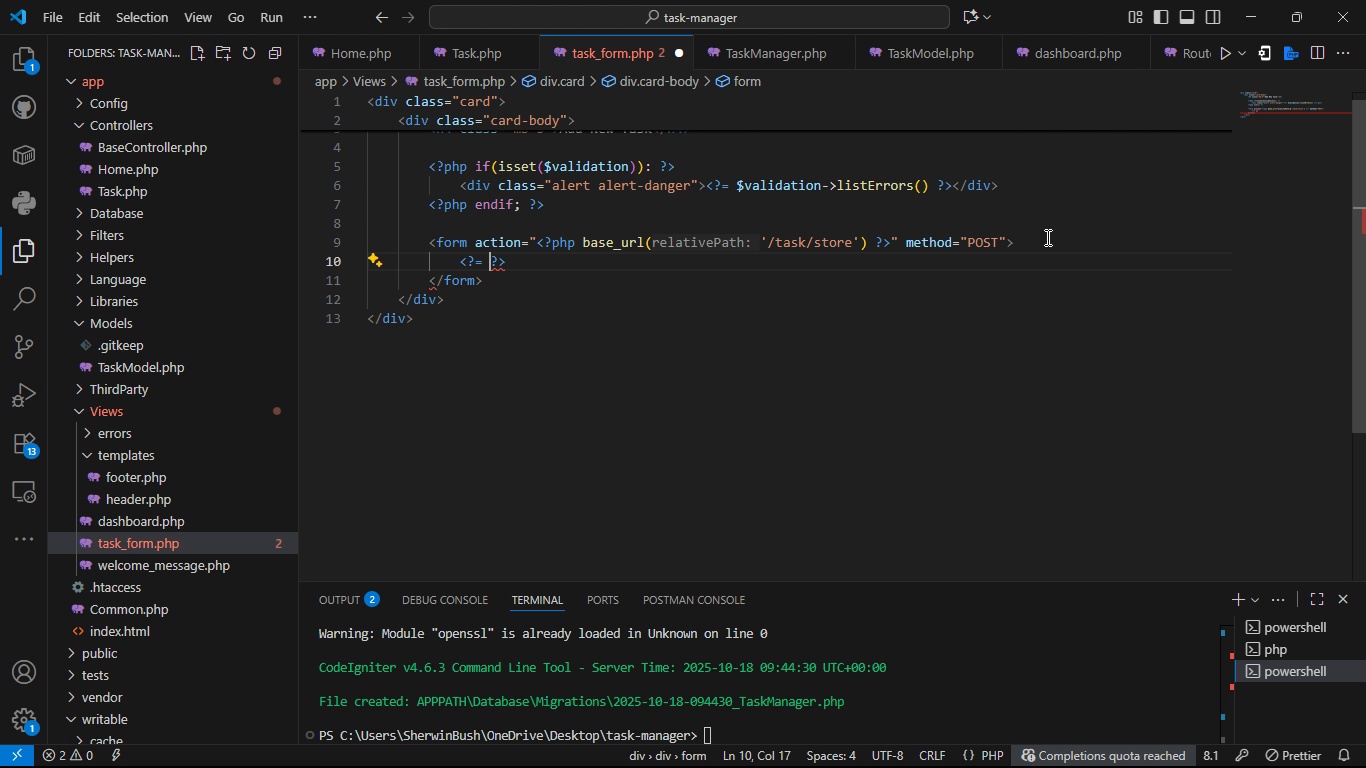 
key(ArrowLeft)
 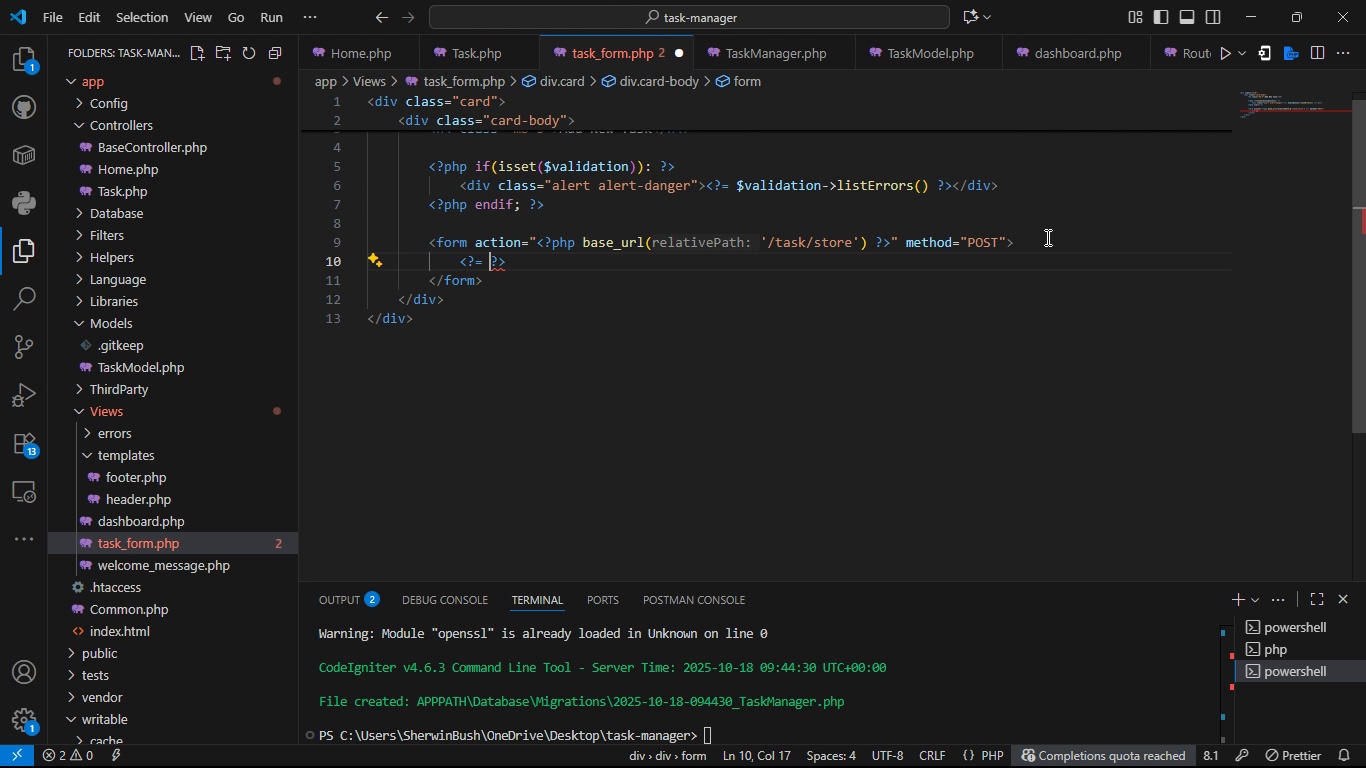 
key(Space)
 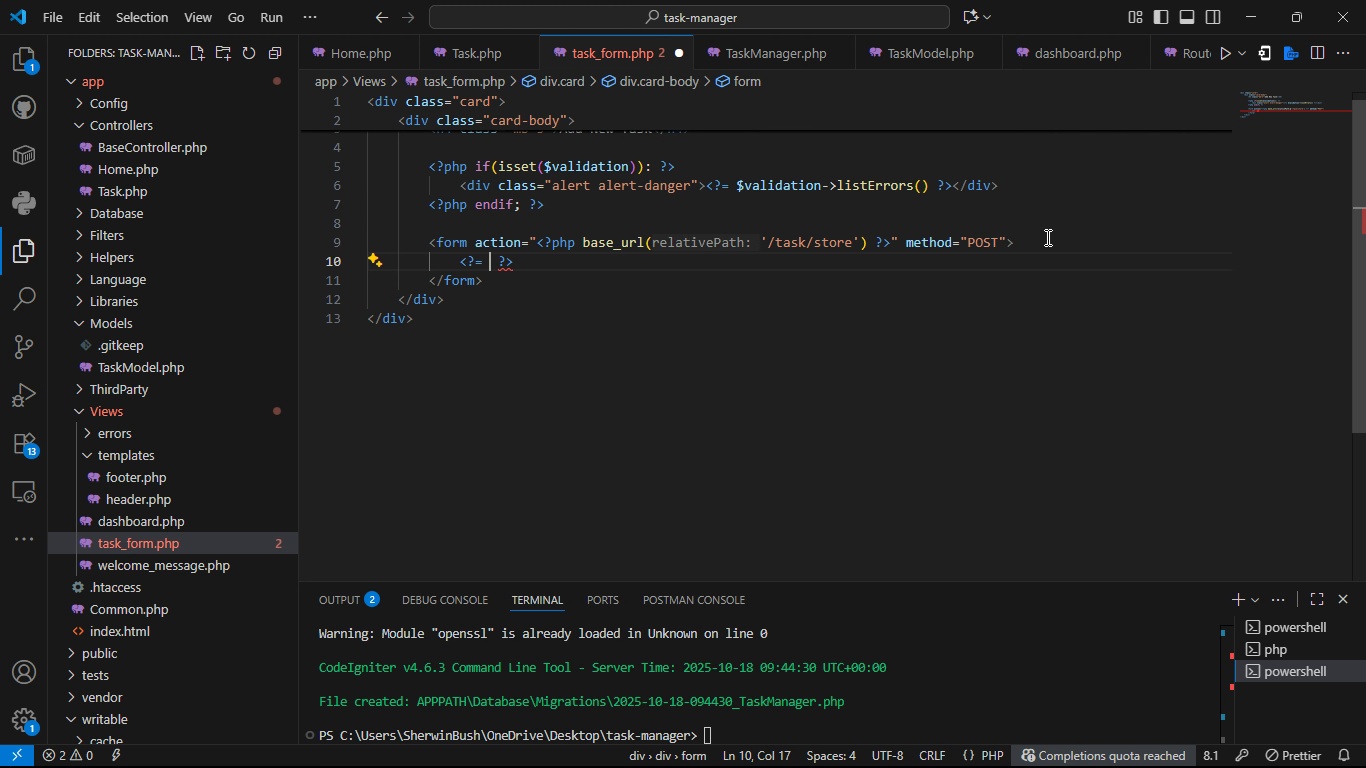 
key(ArrowLeft)
 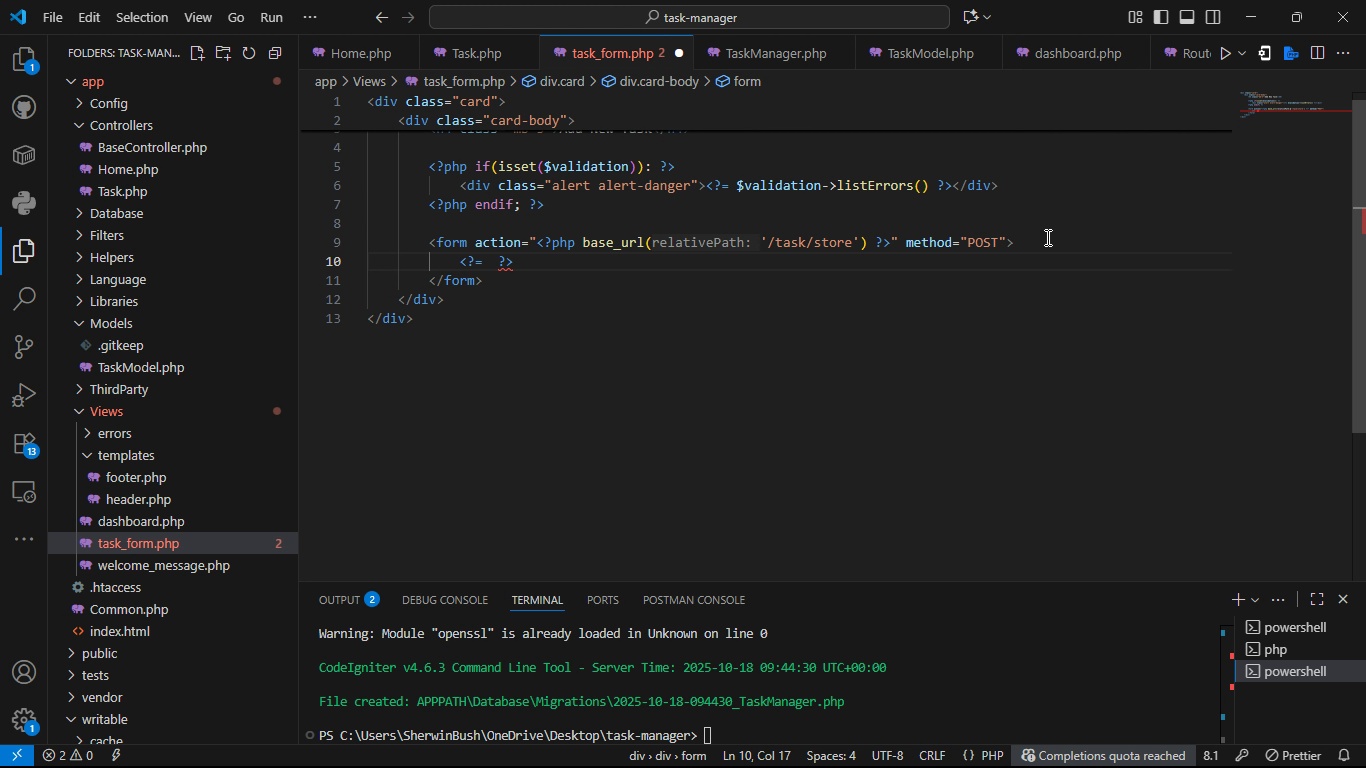 
type(csr)
 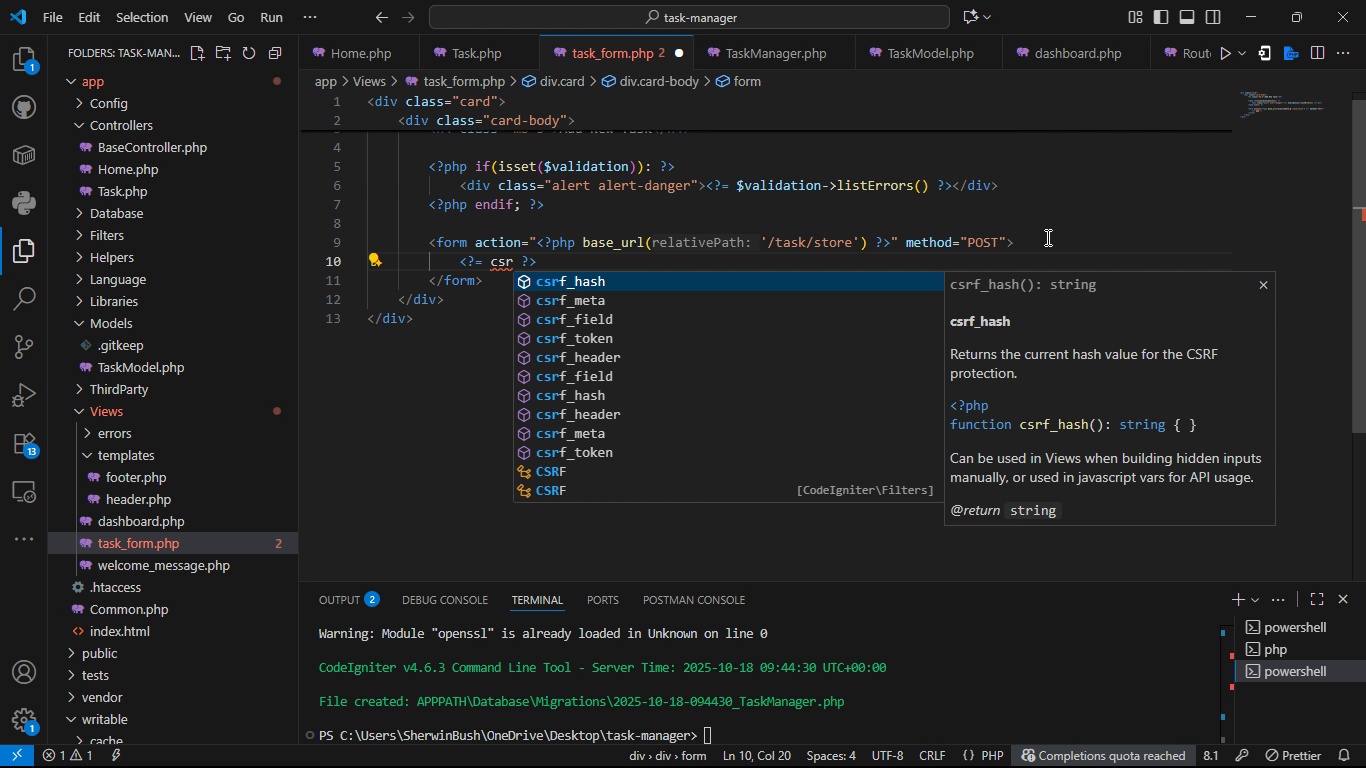 
key(ArrowDown)
 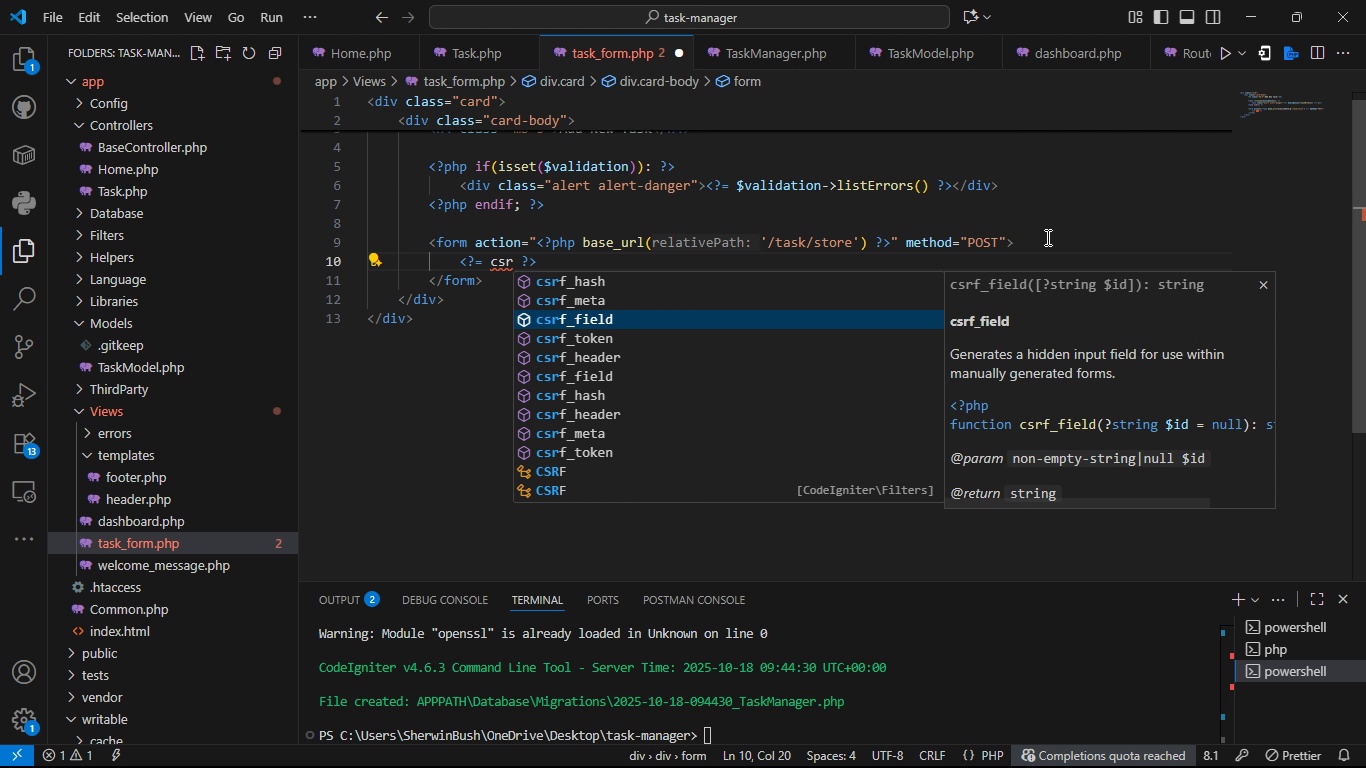 
key(ArrowDown)
 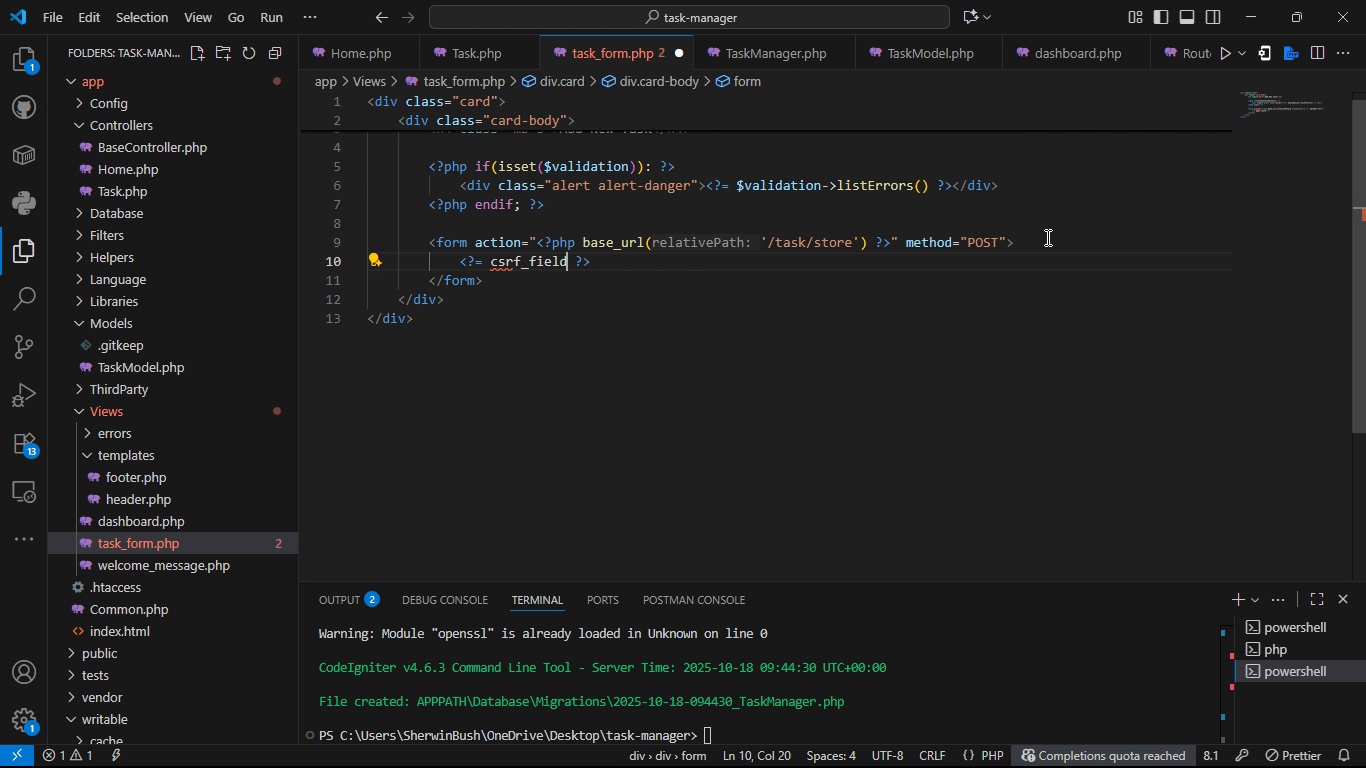 
key(Tab)
 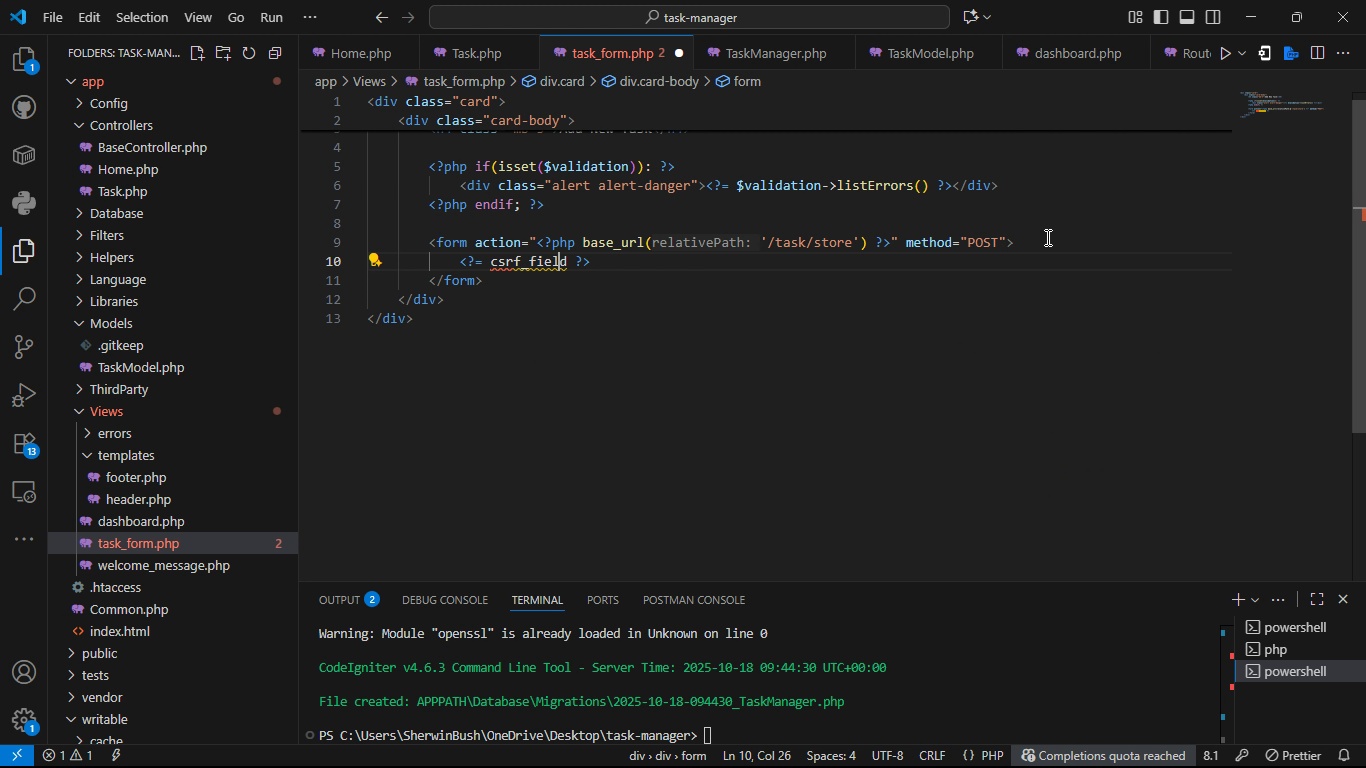 
hold_key(key=ArrowLeft, duration=0.77)
 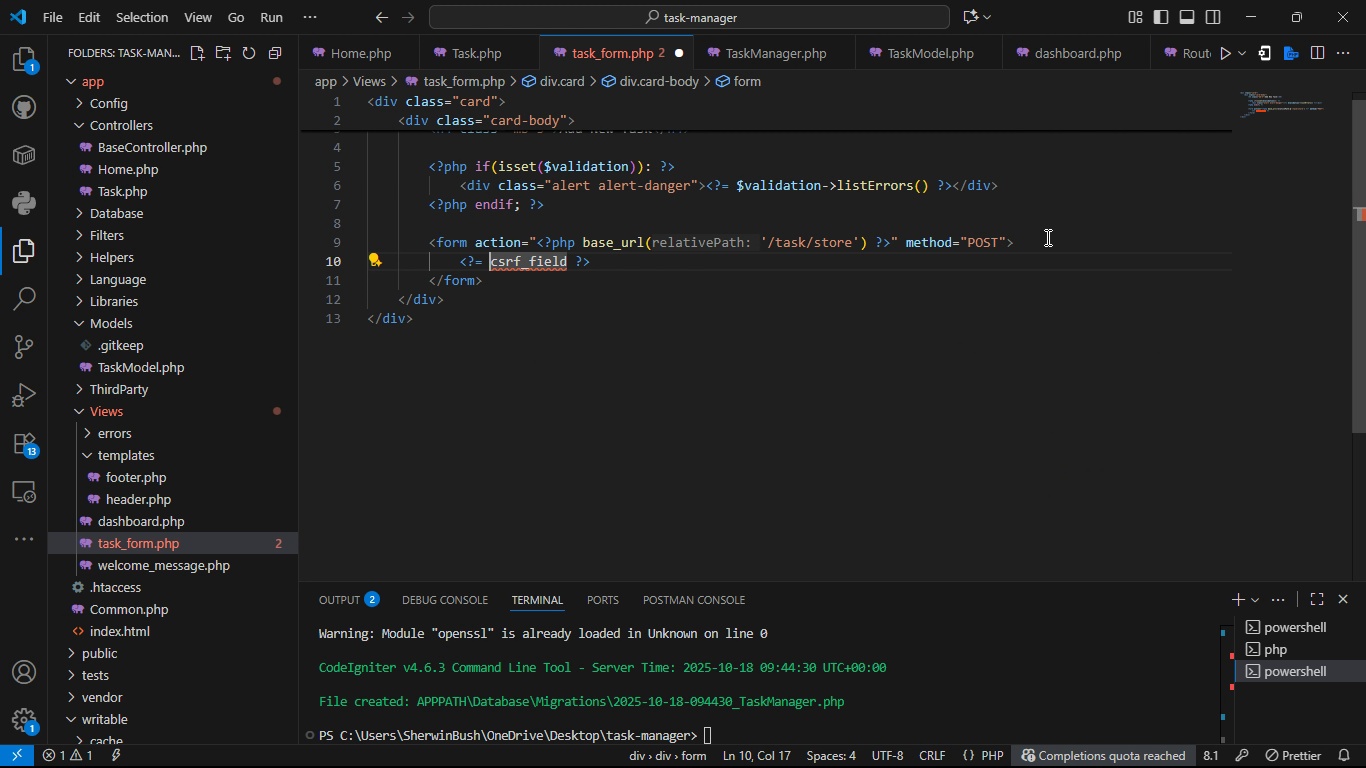 
key(ArrowLeft)
 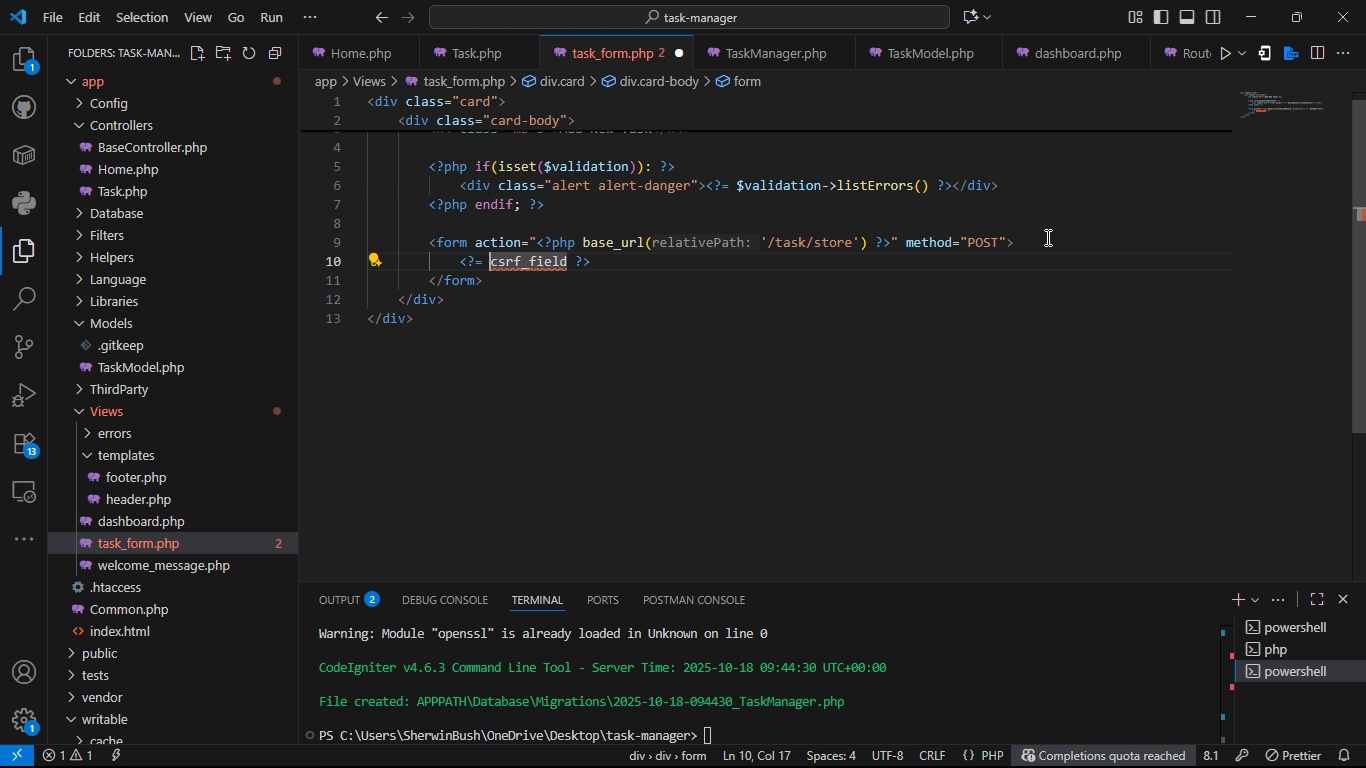 
key(Shift+4)
 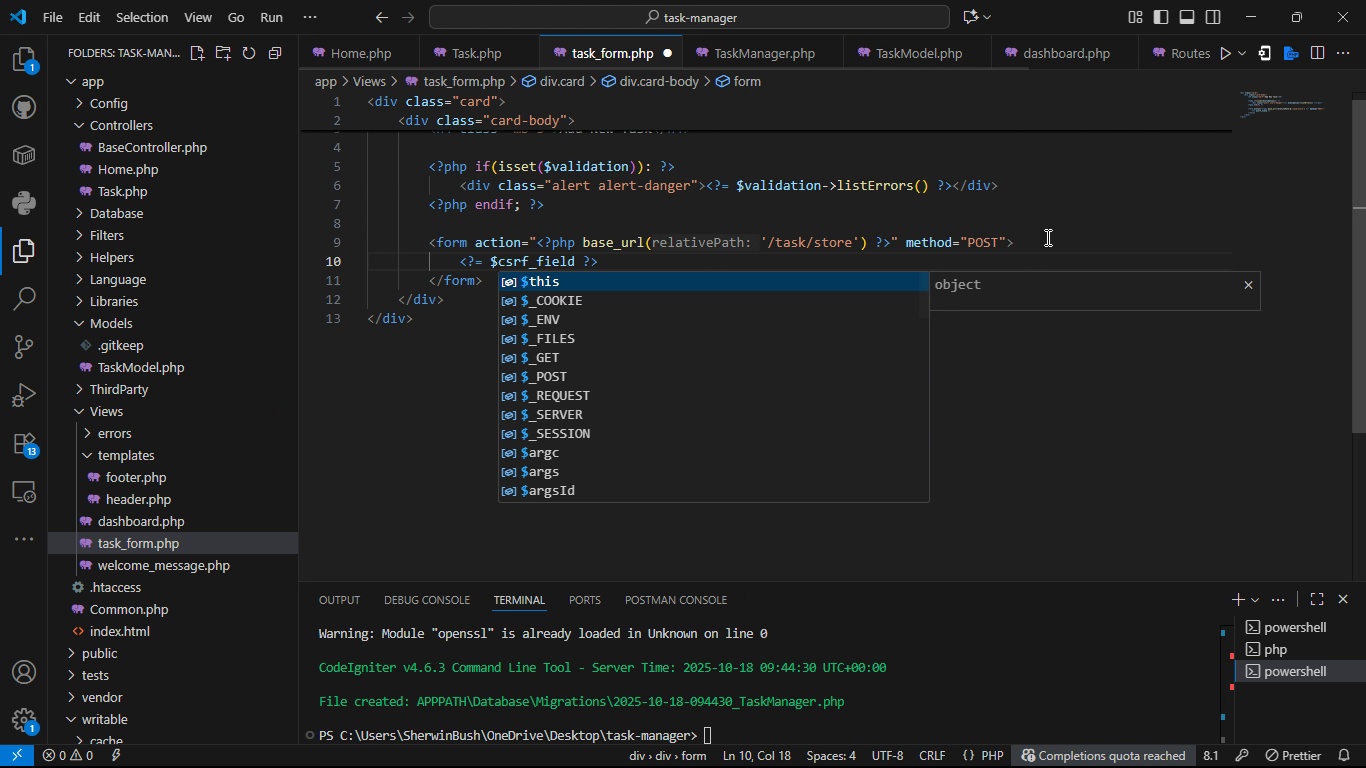 
key(Backspace)
 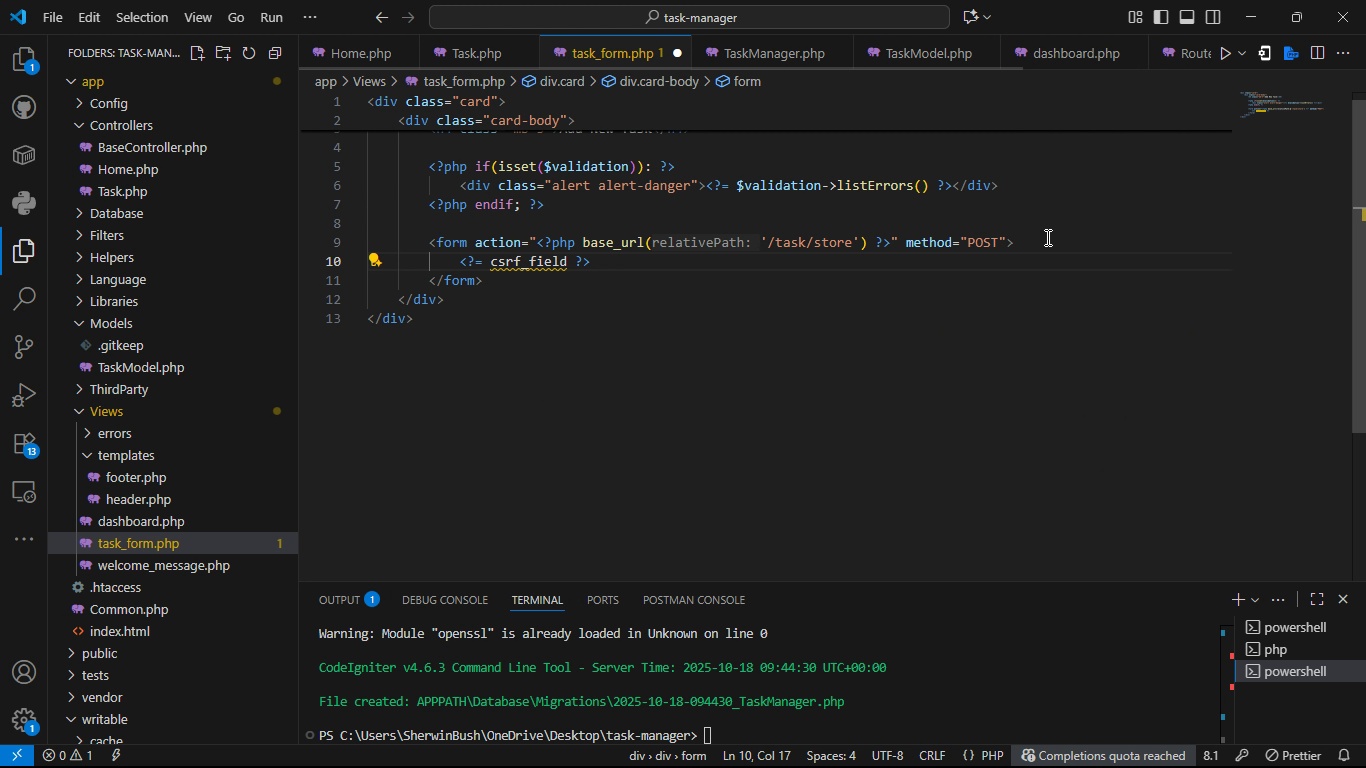 
hold_key(key=ArrowRight, duration=0.68)
 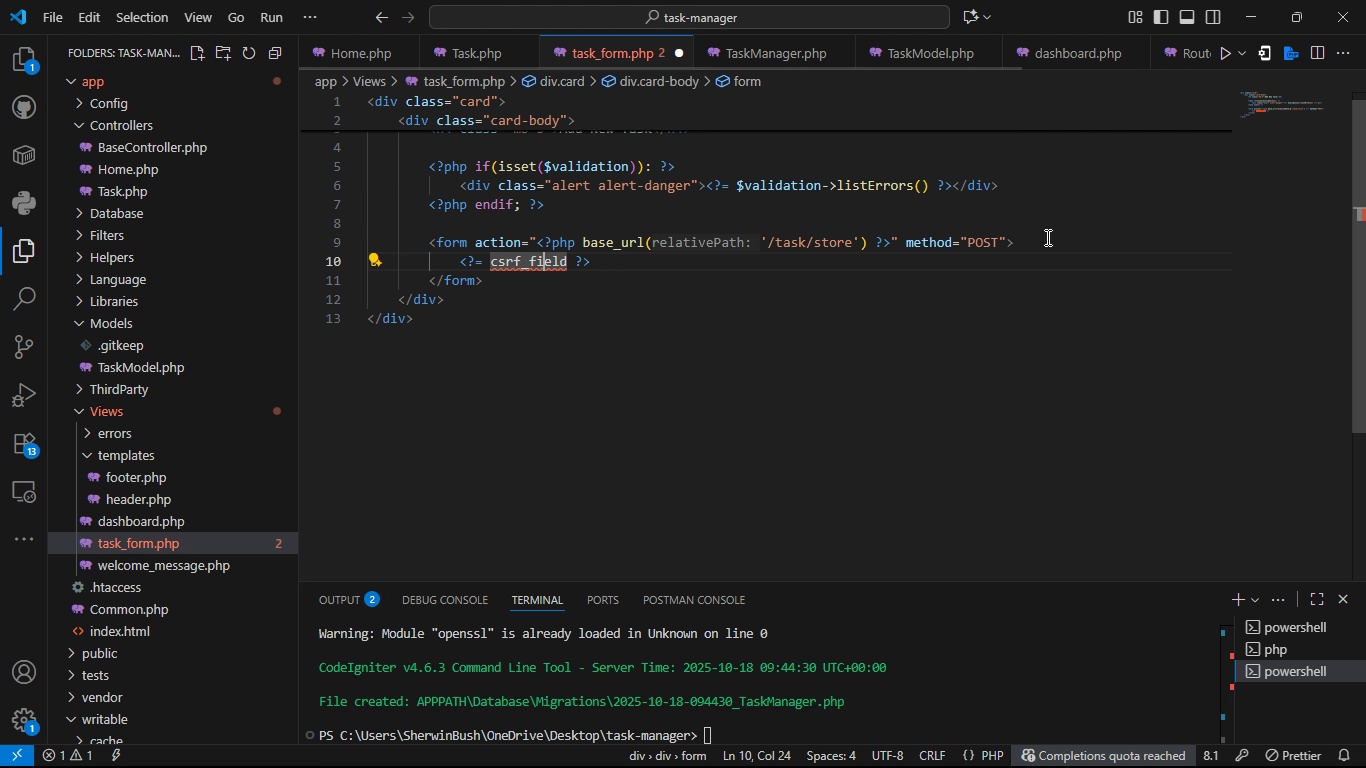 
key(ArrowRight)
 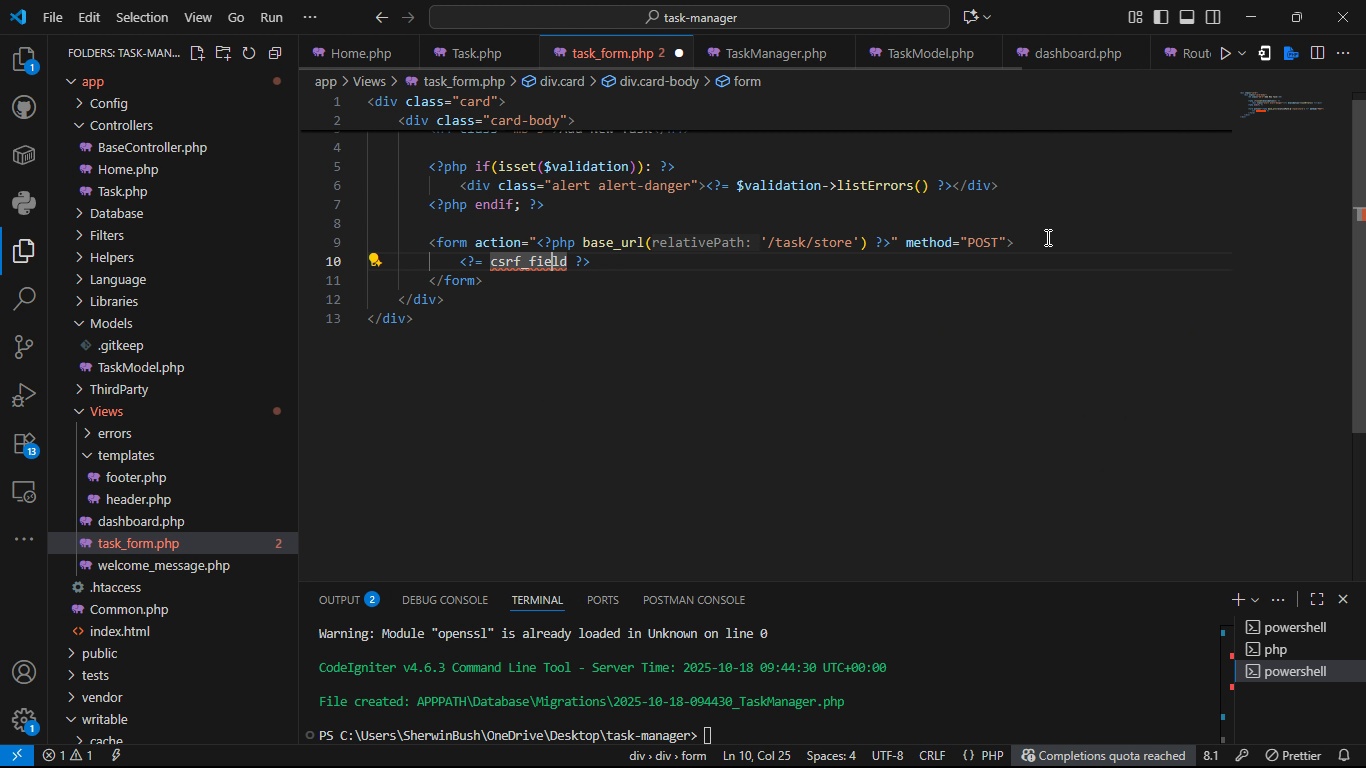 
key(ArrowRight)
 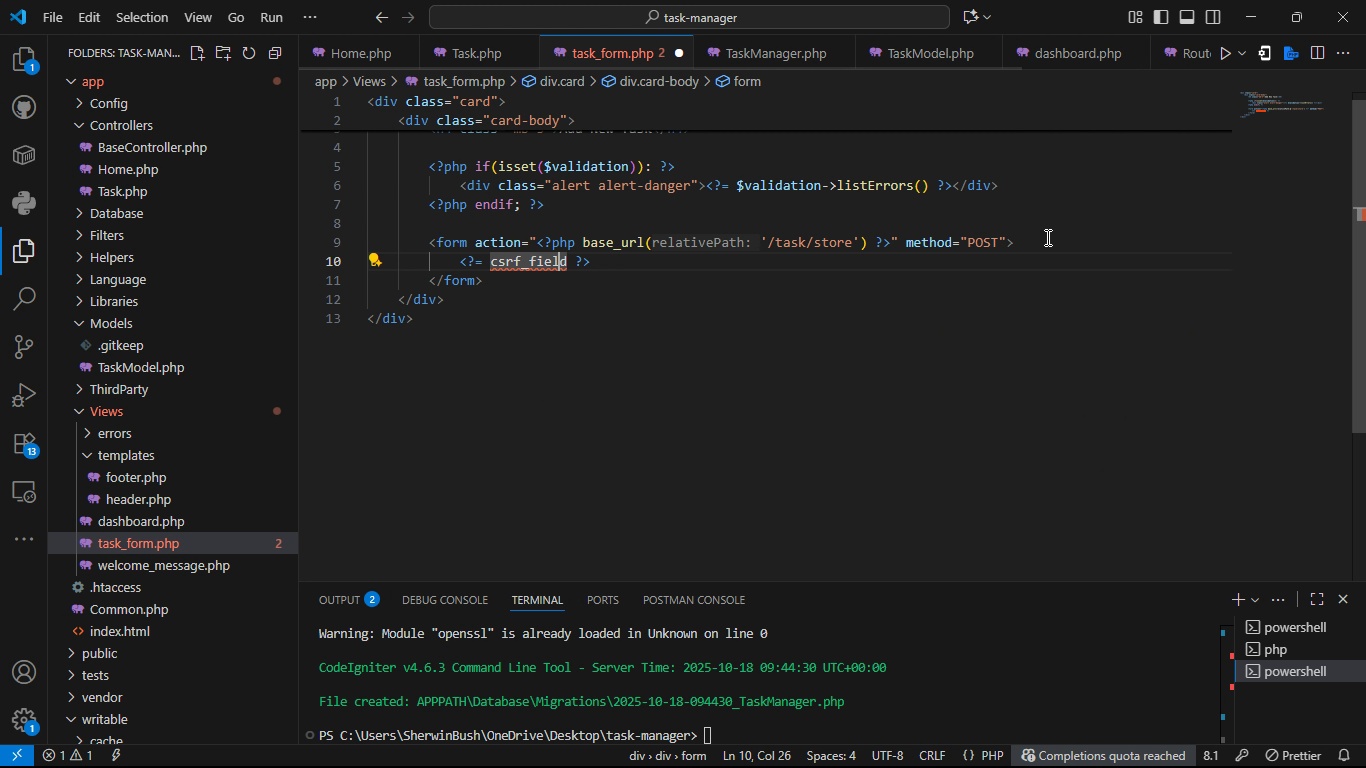 
key(ArrowRight)
 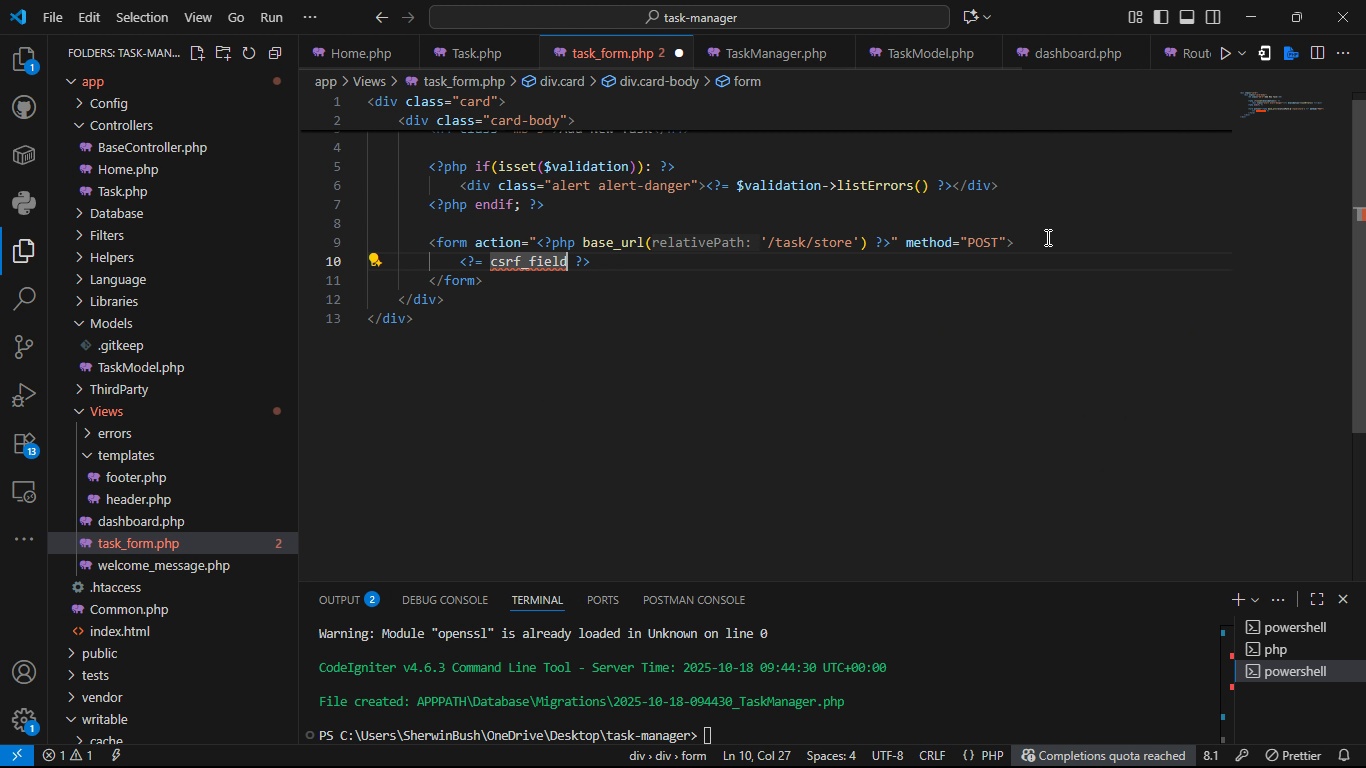 
key(ArrowRight)
 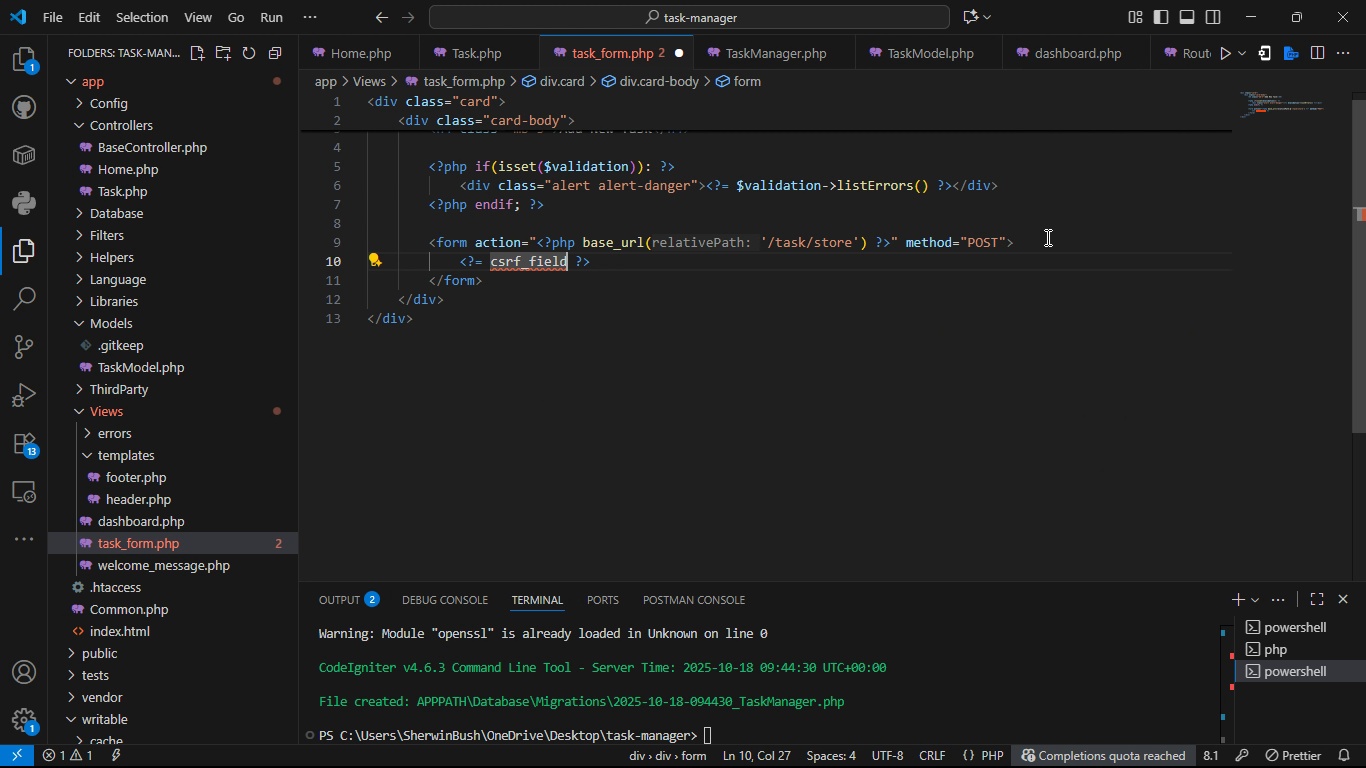 
key(Shift+9)
 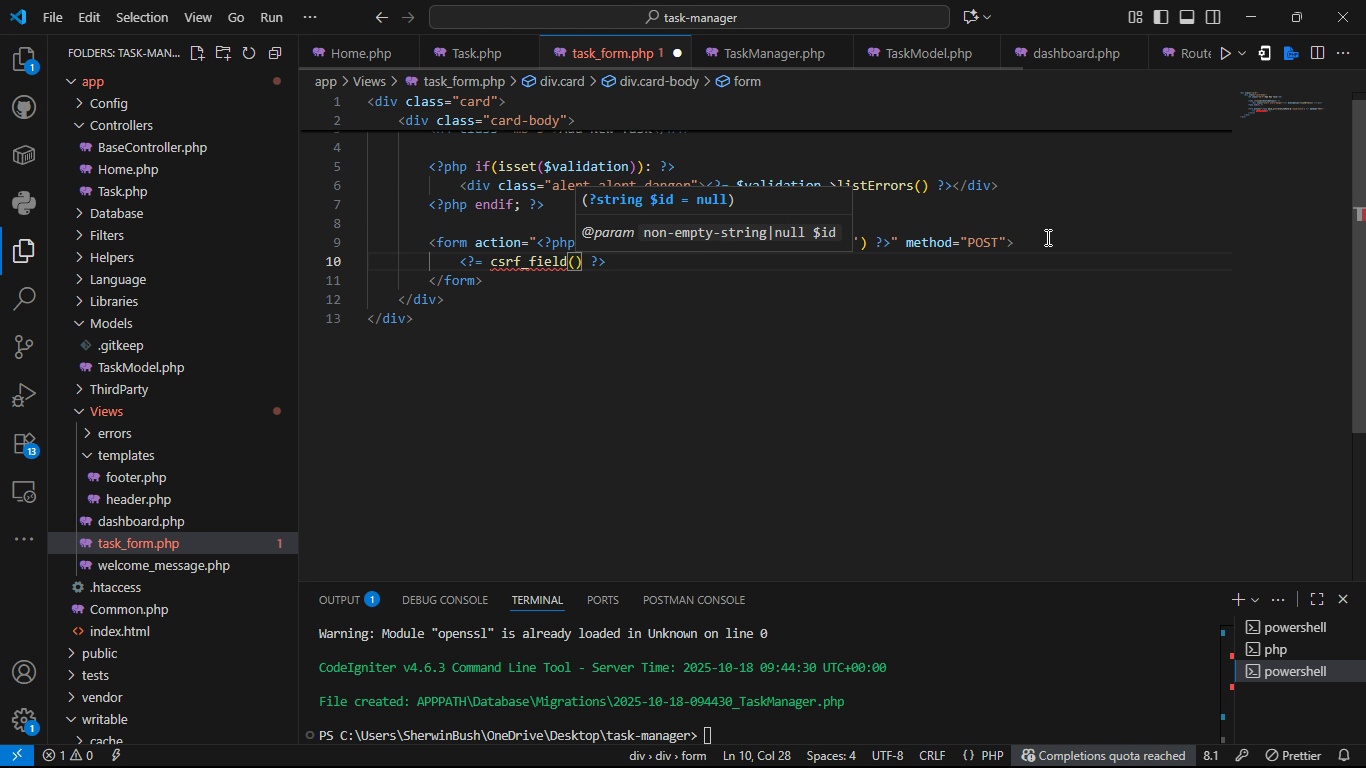 
key(ArrowRight)
 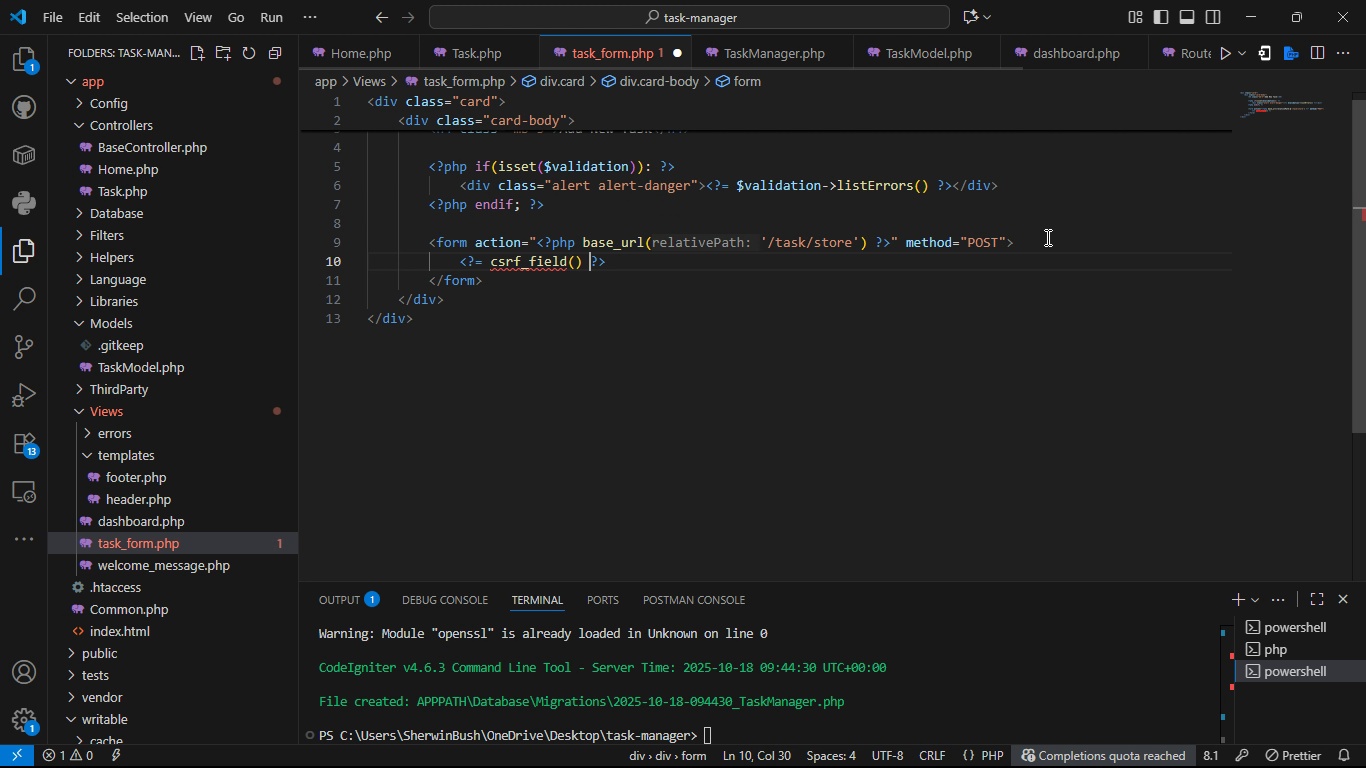 
key(ArrowRight)
 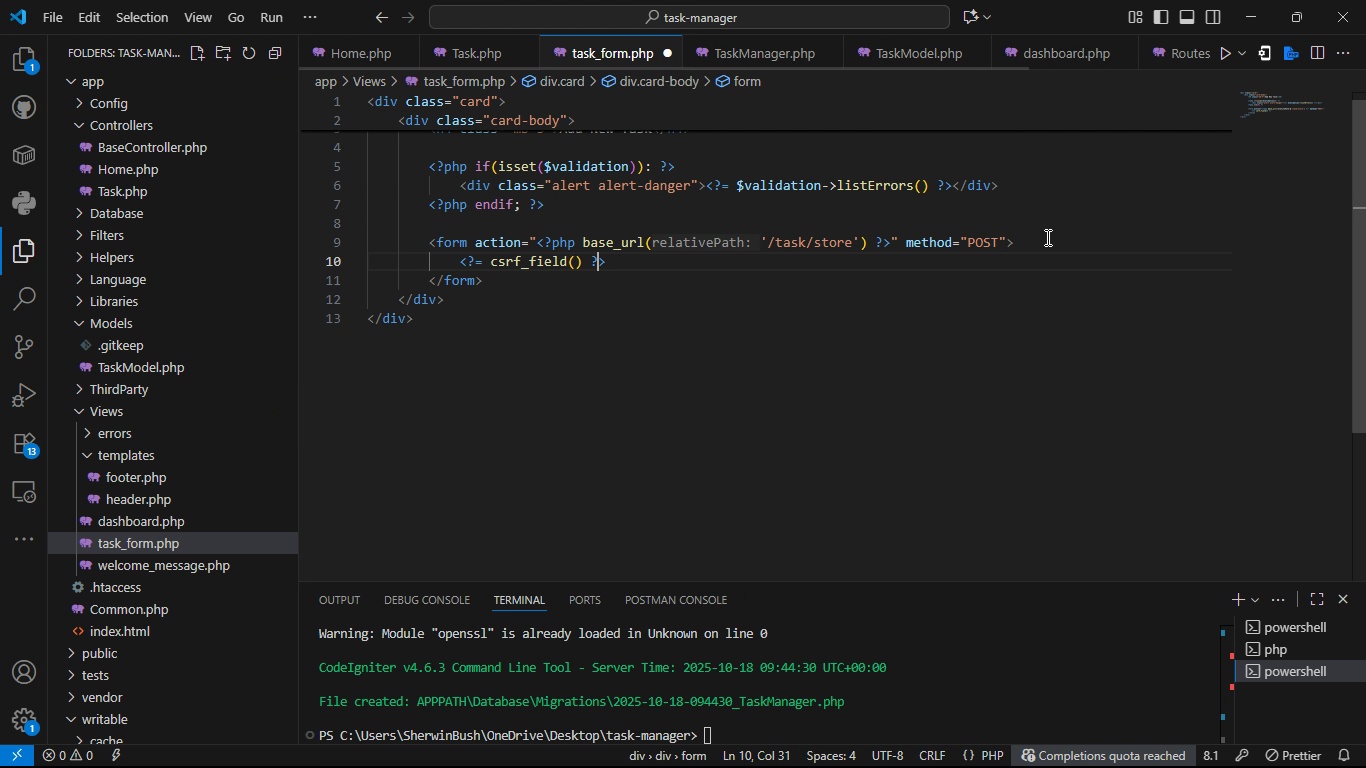 
key(ArrowRight)
 